 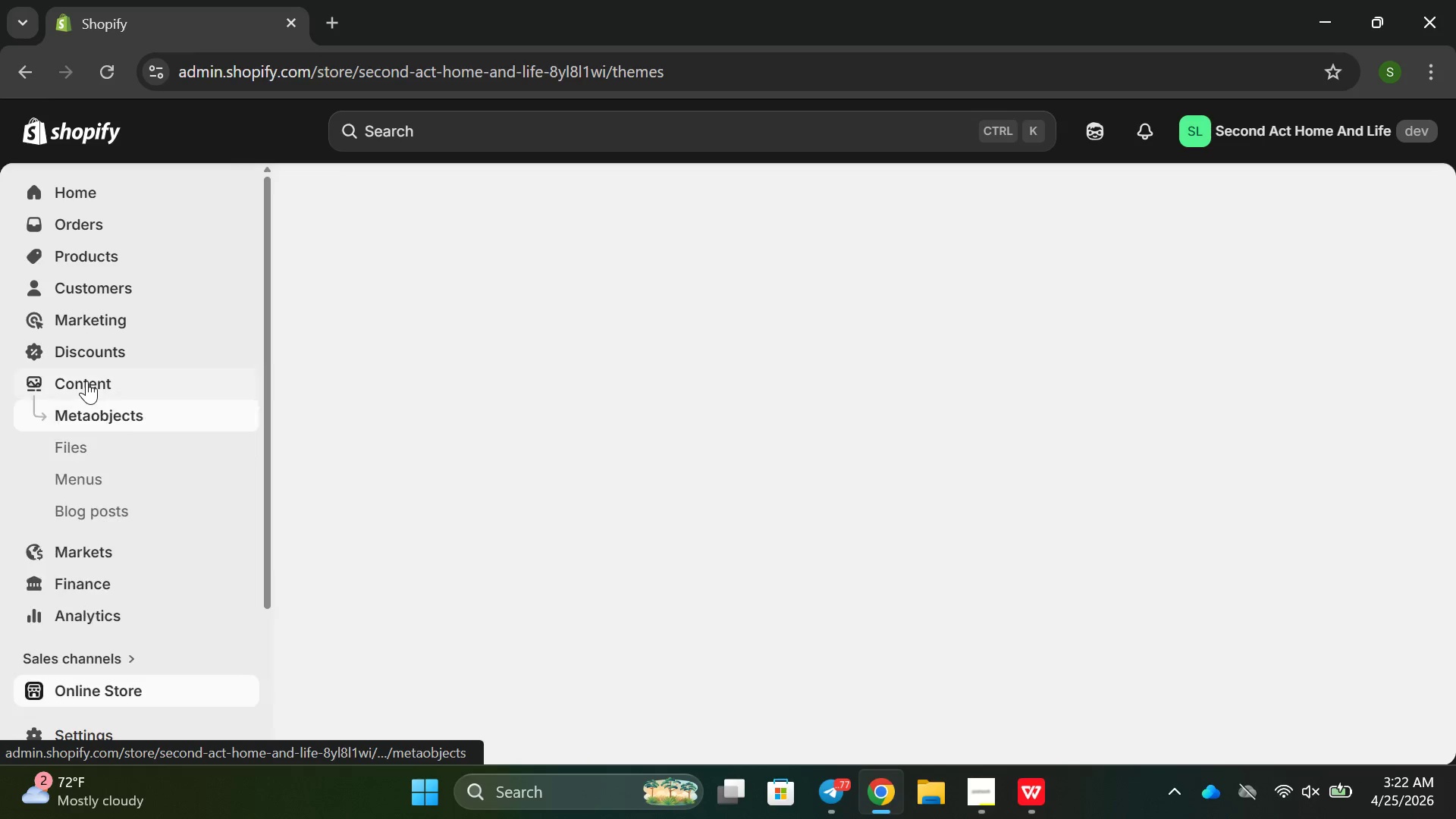 
left_click([114, 510])
 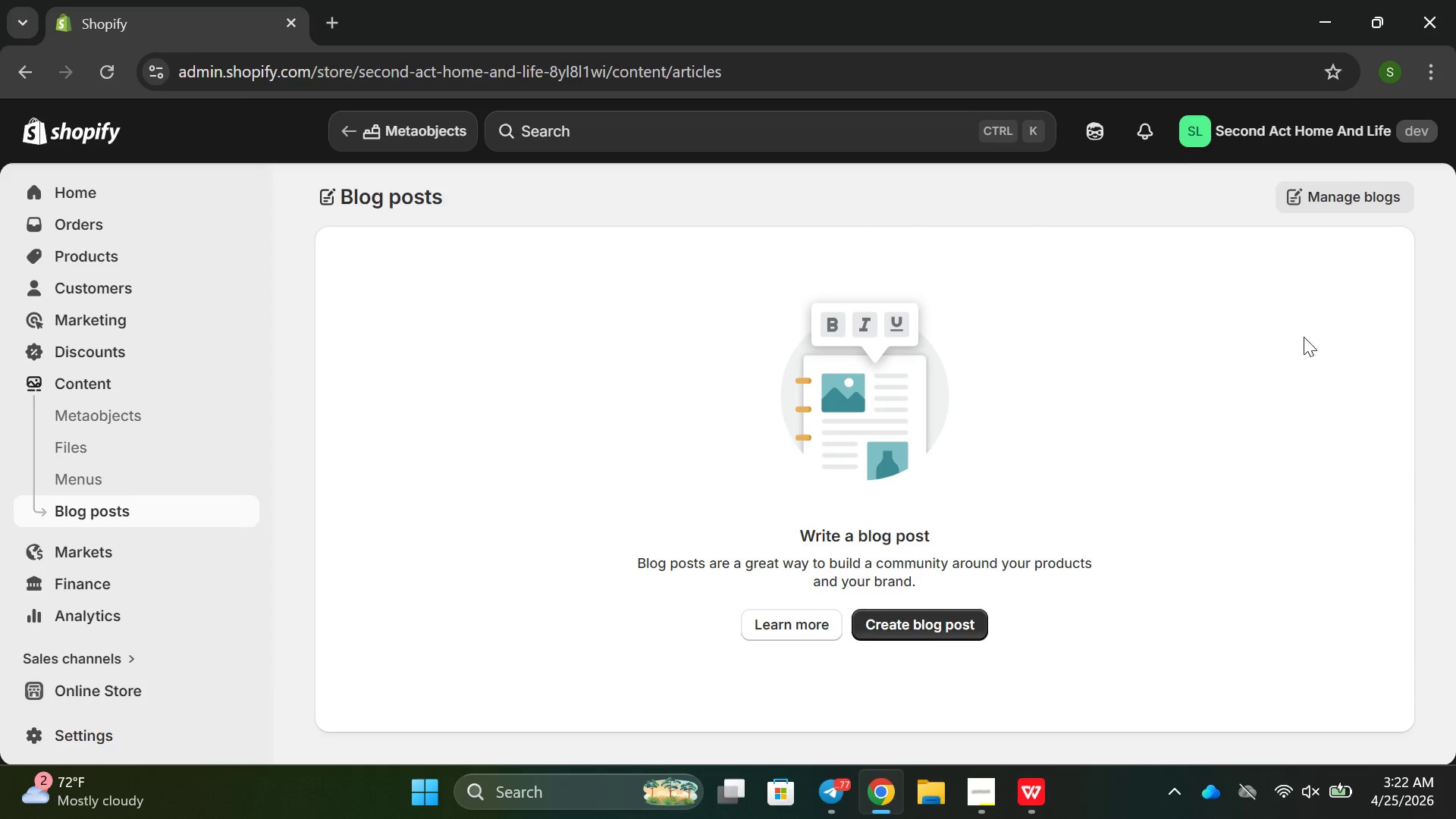 
left_click([1351, 184])
 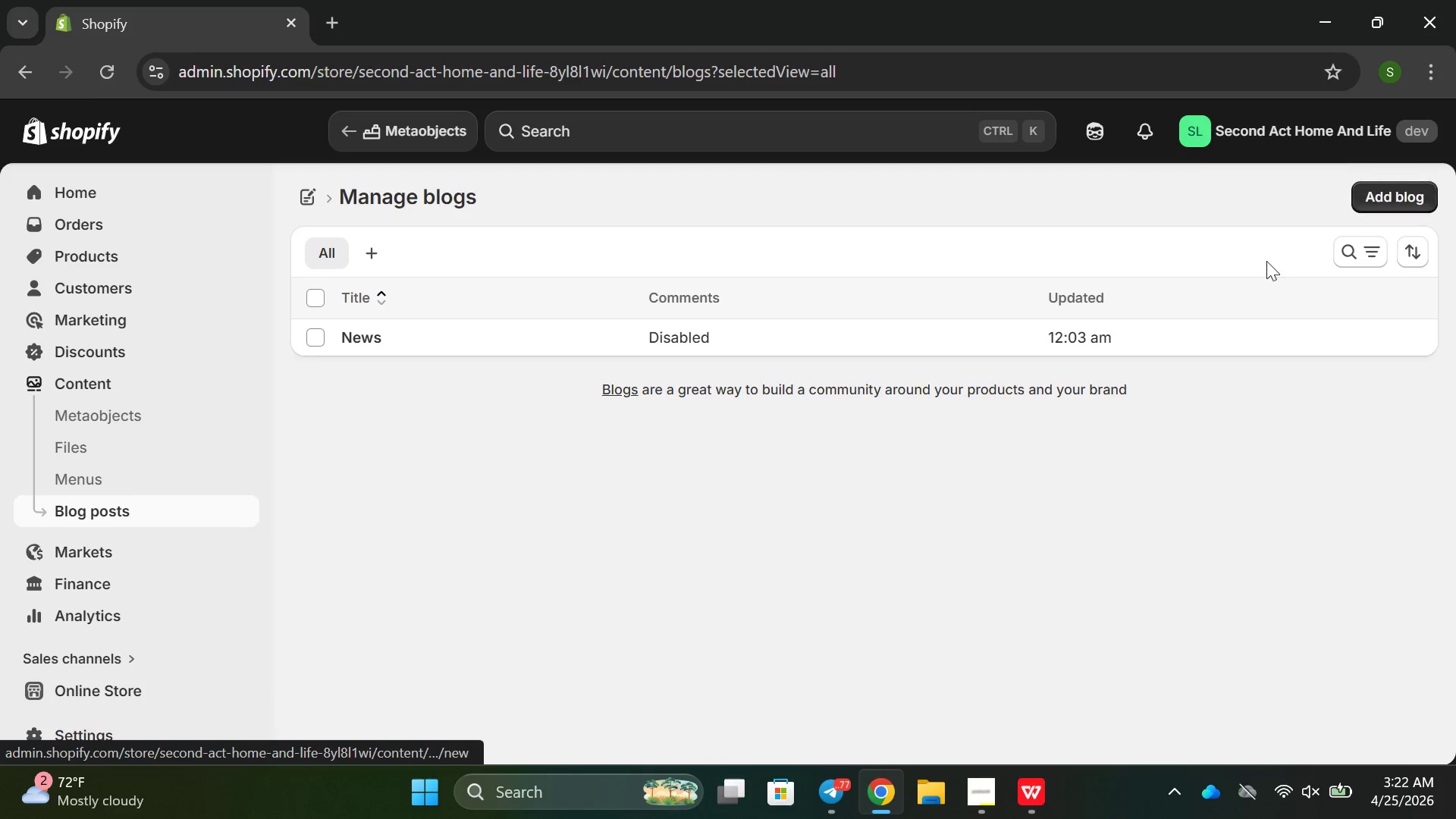 
wait(5.55)
 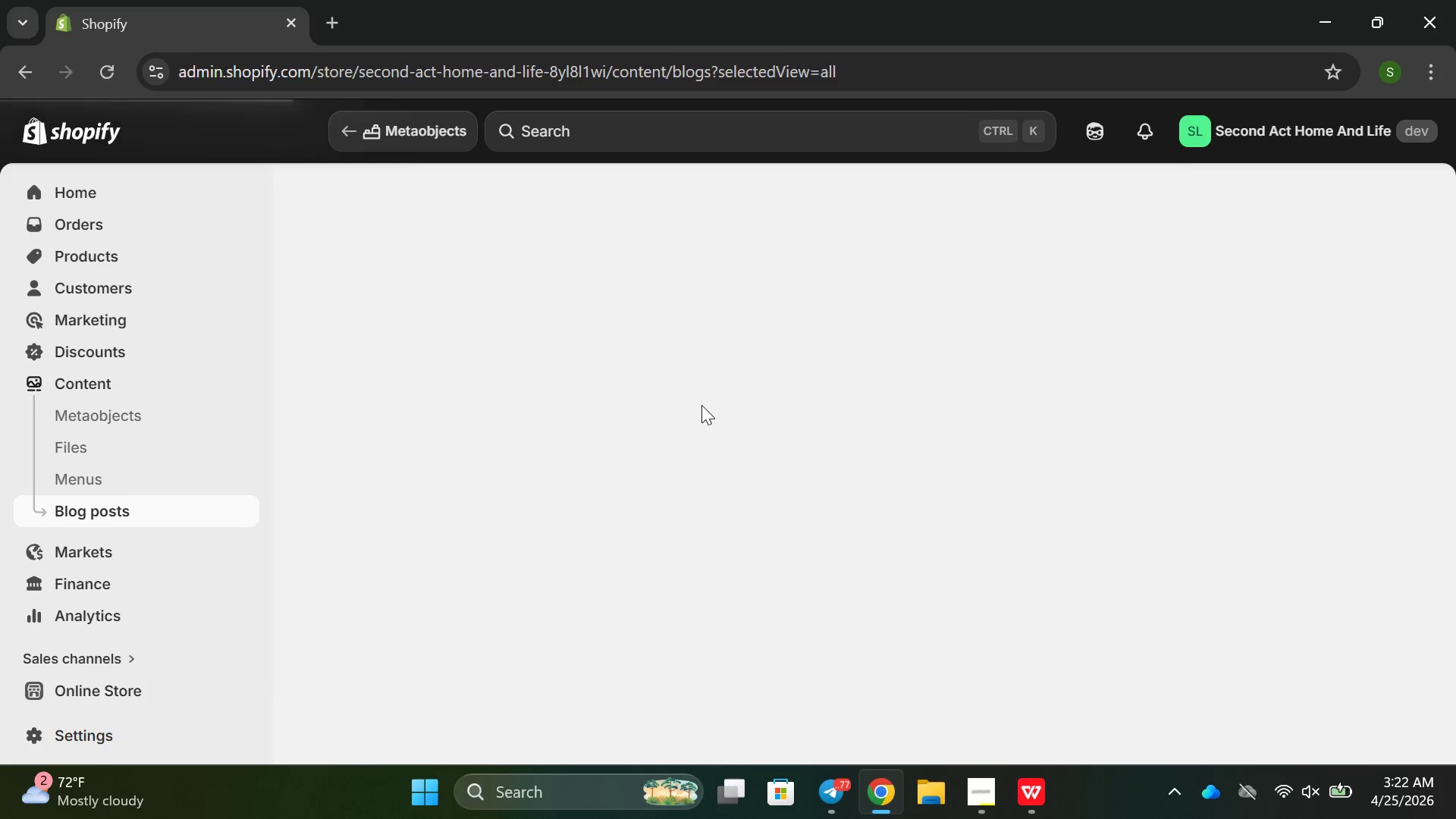 
left_click([425, 271])
 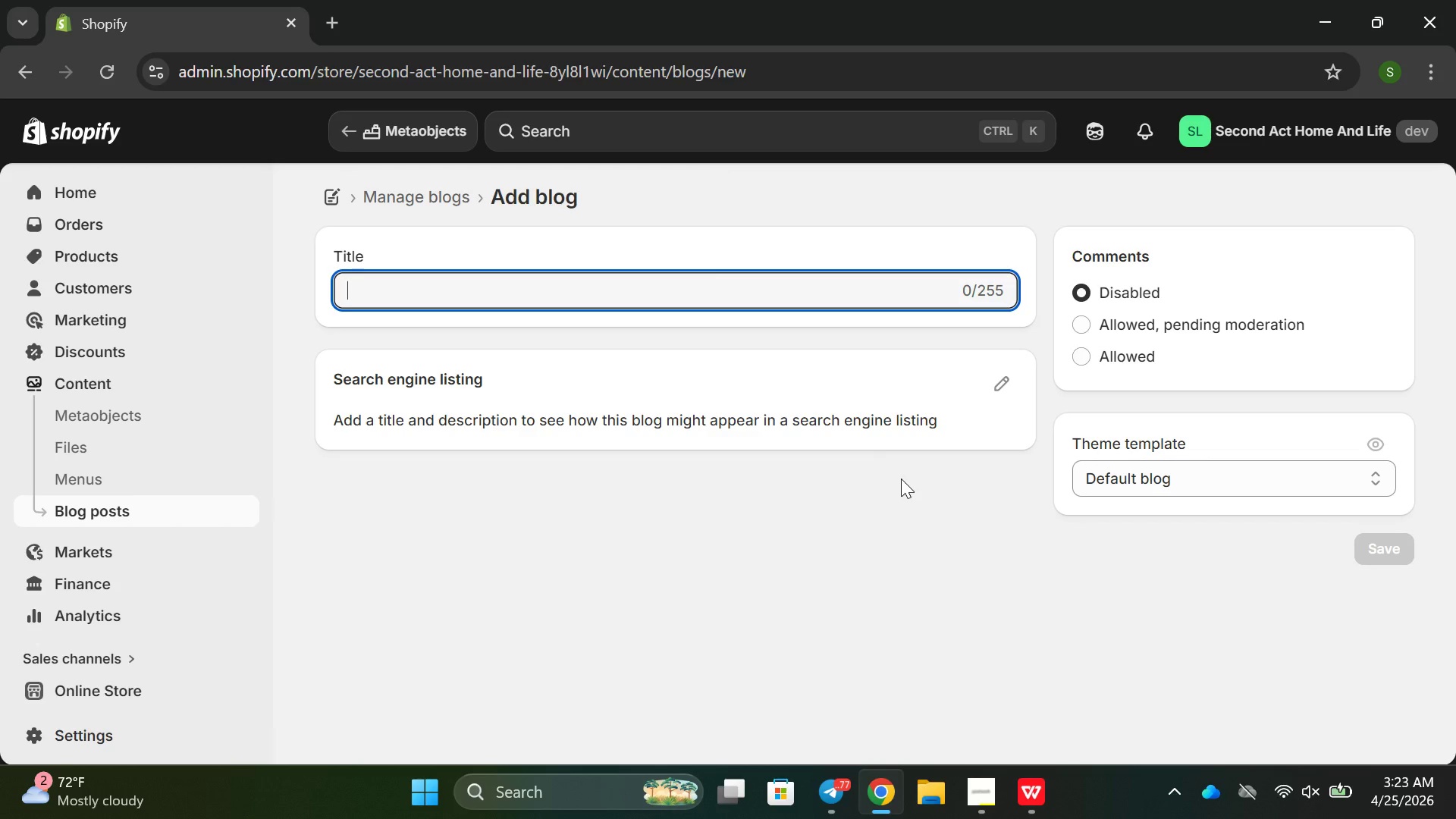 
type(New chapter)
 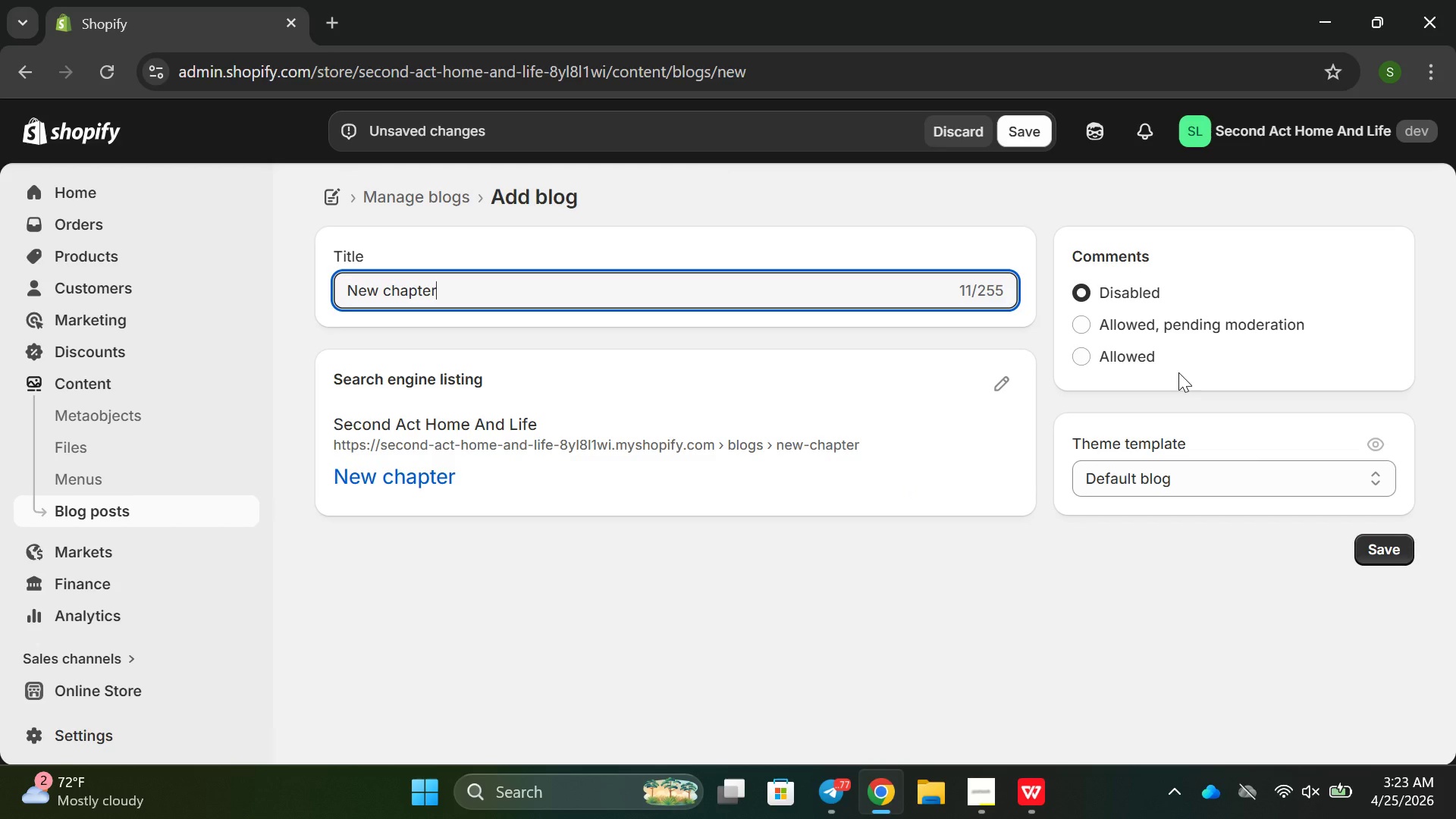 
wait(8.22)
 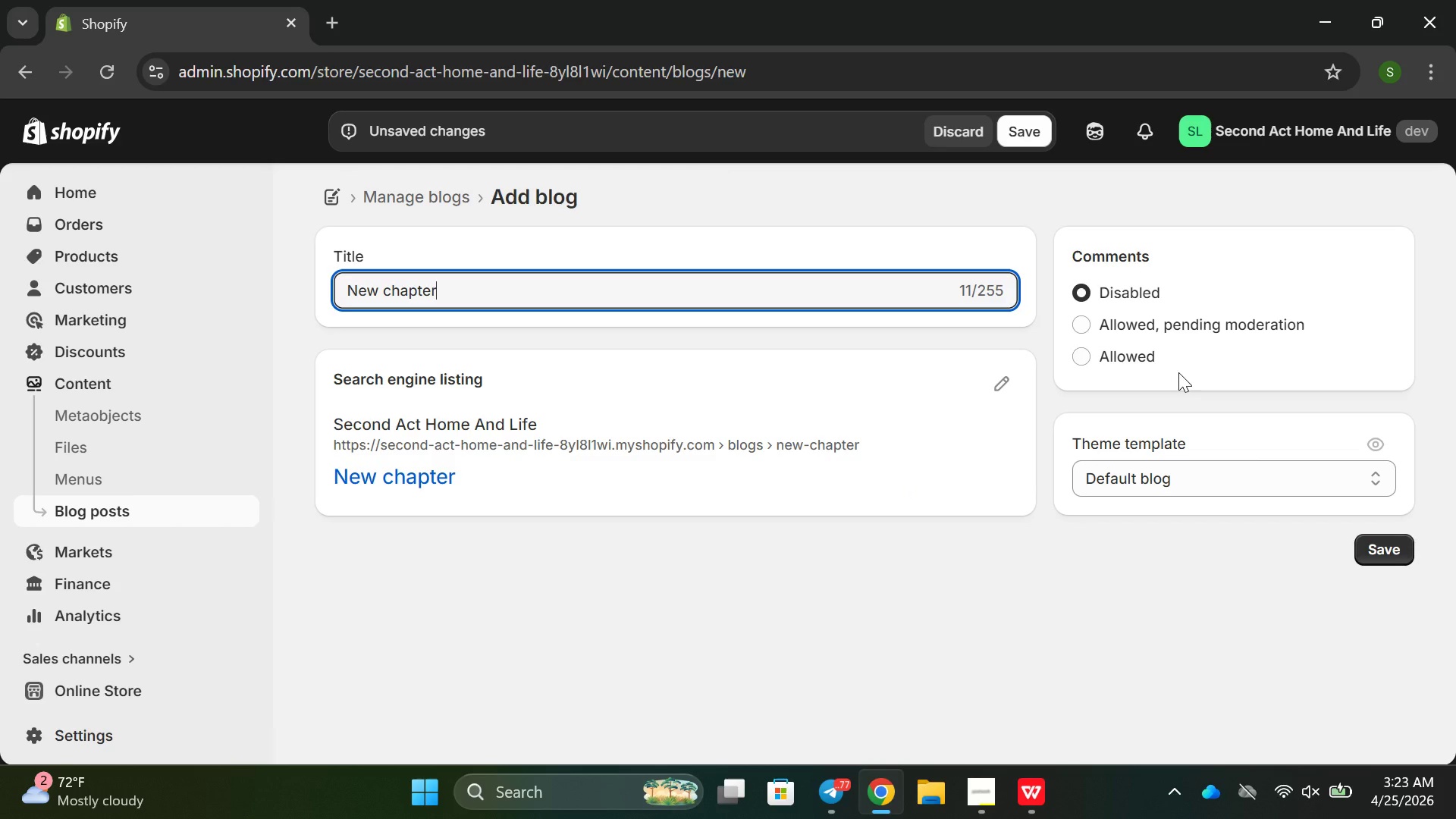 
left_click([1376, 548])
 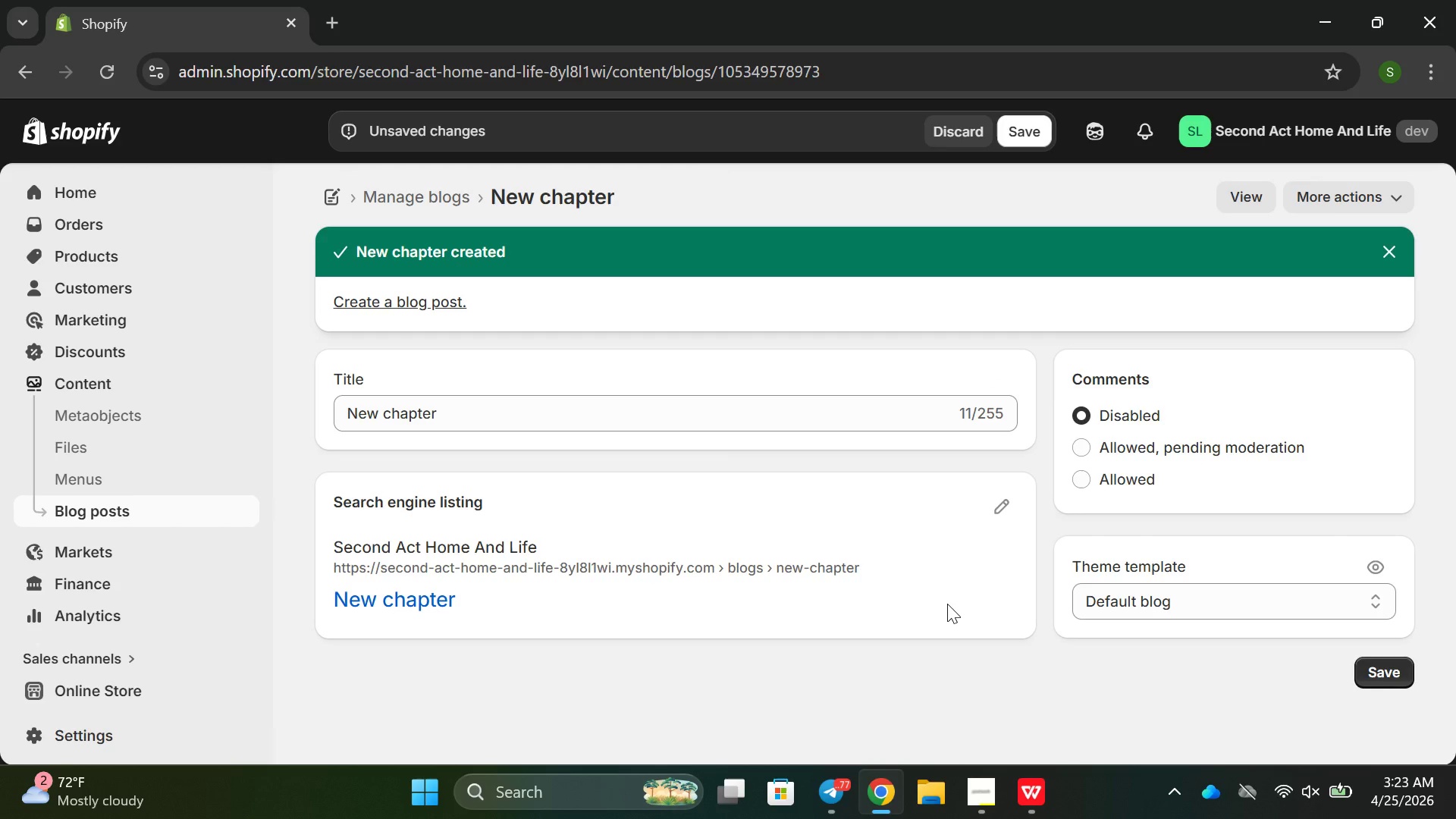 
wait(9.23)
 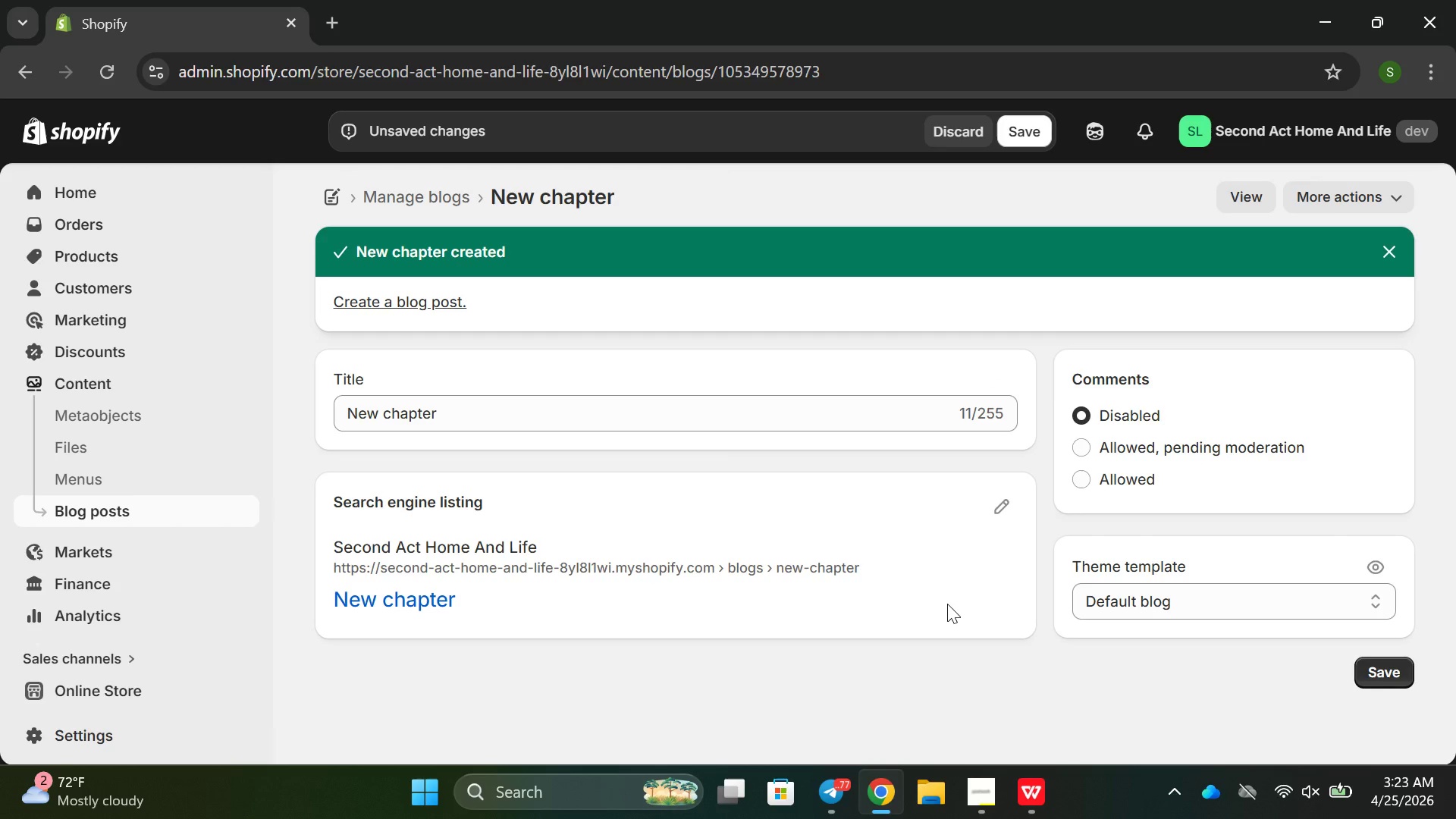 
left_click([453, 300])
 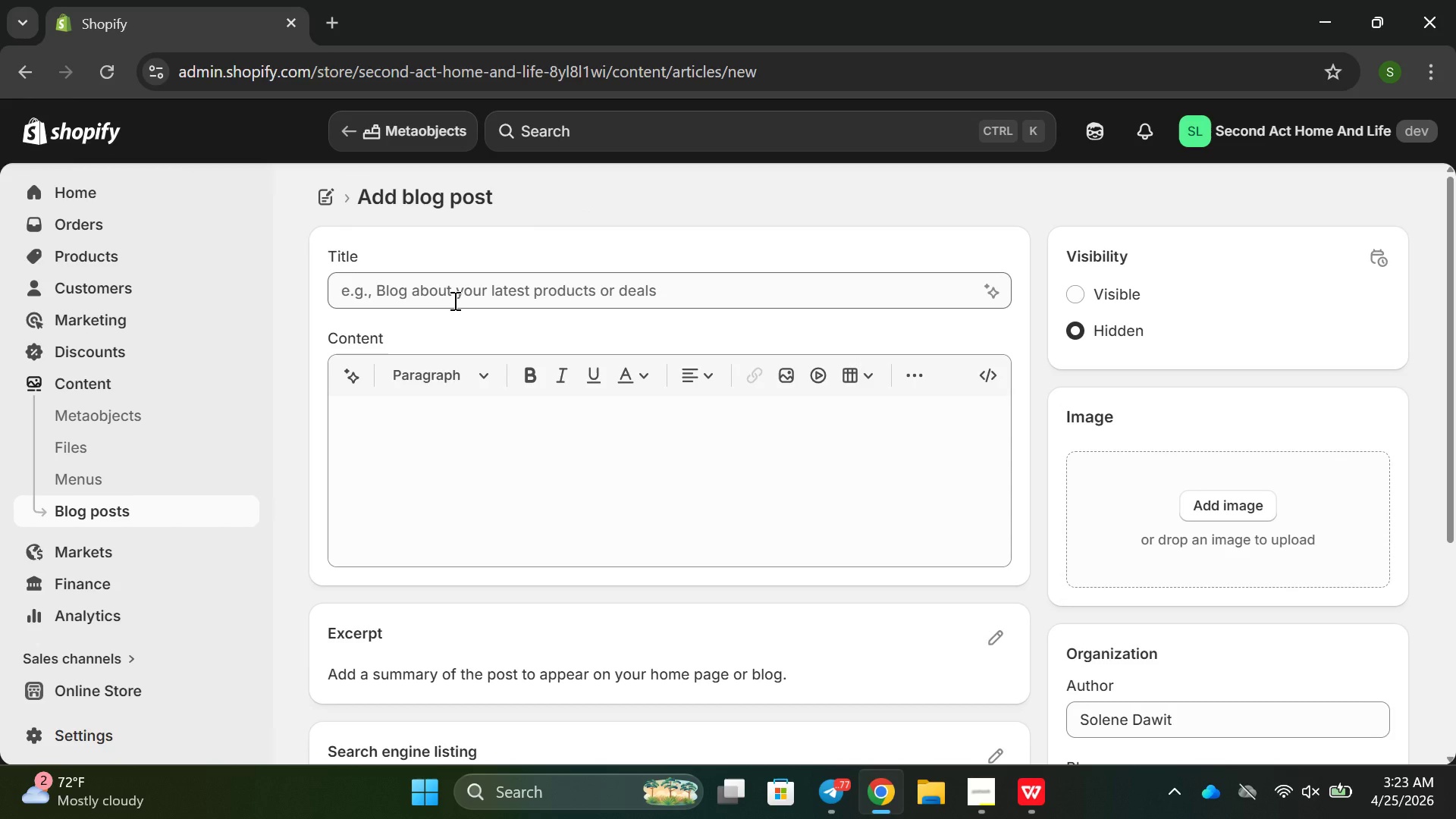 
wait(8.0)
 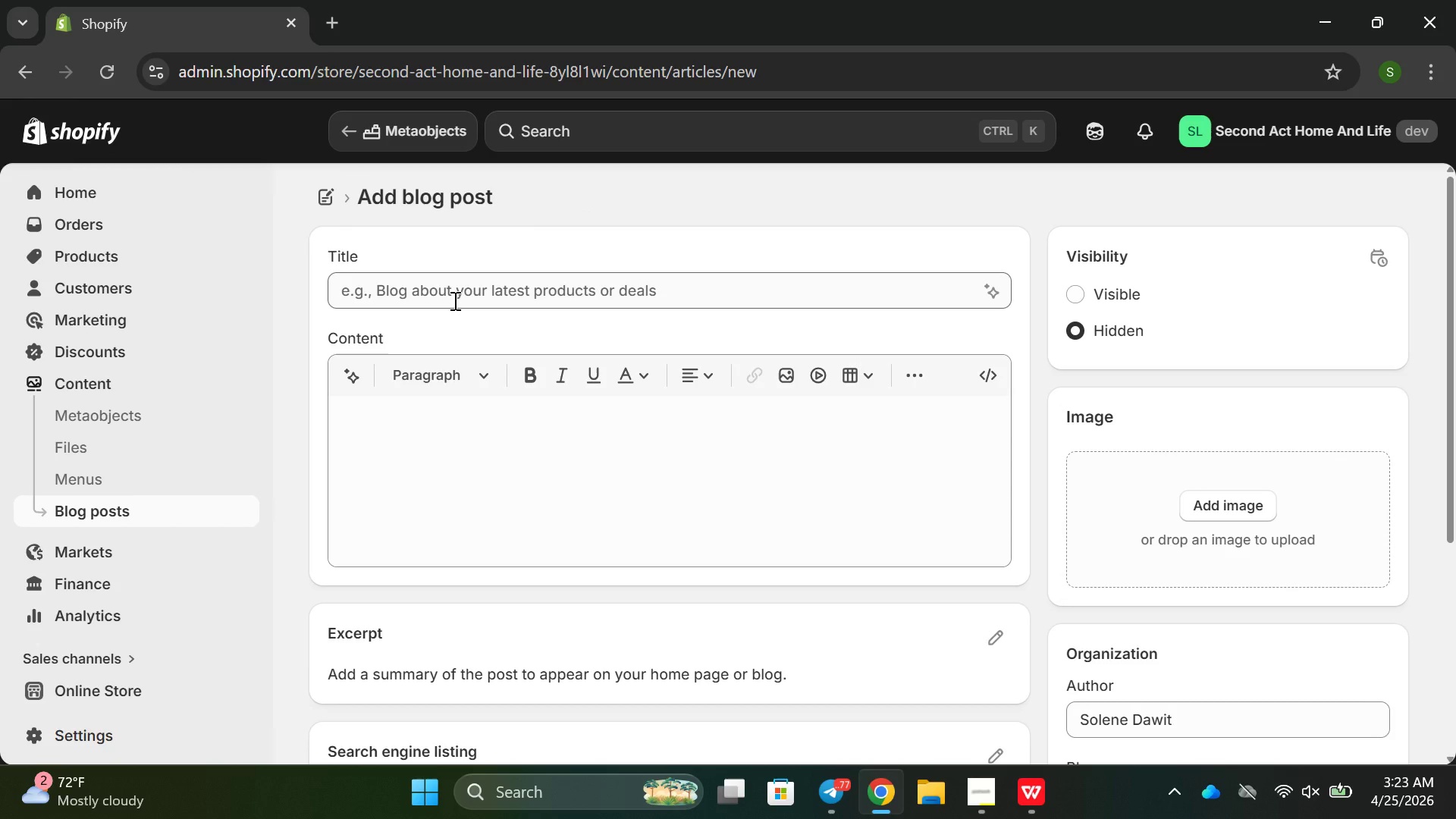 
left_click([463, 293])
 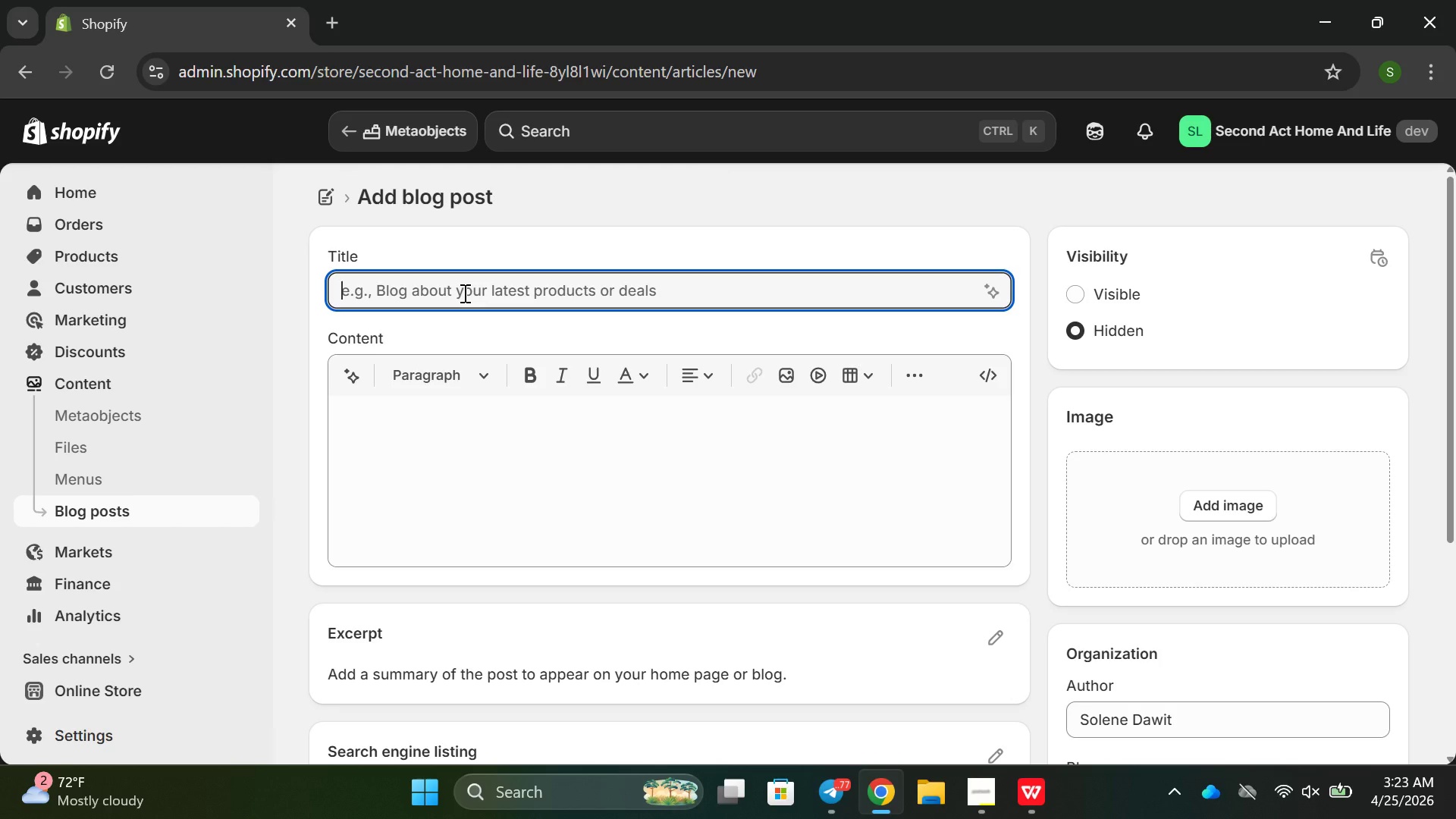 
type(Hwo)
key(Backspace)
key(Backspace)
type(ow )
 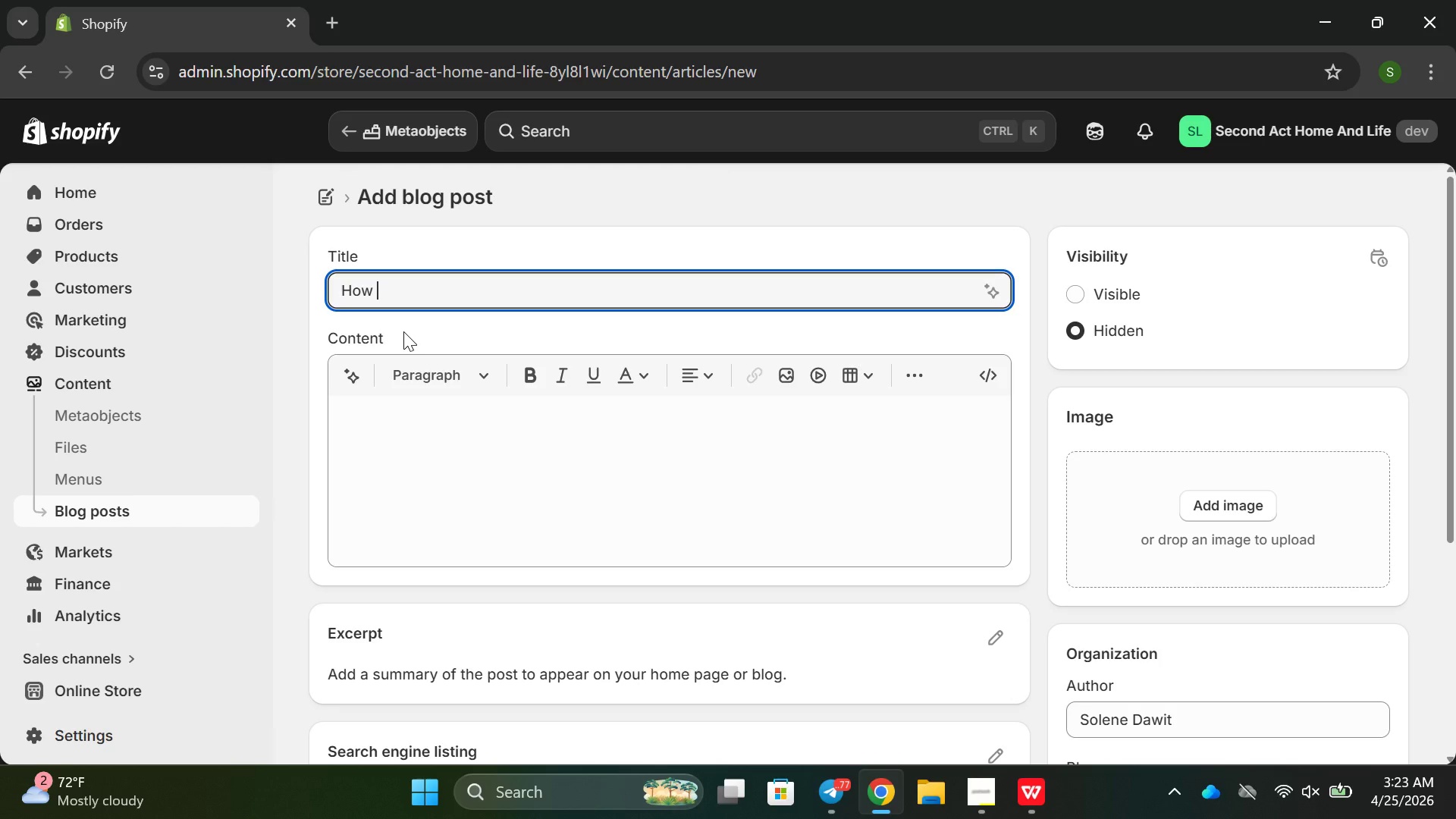 
hold_key(key=ShiftRight, duration=0.36)
 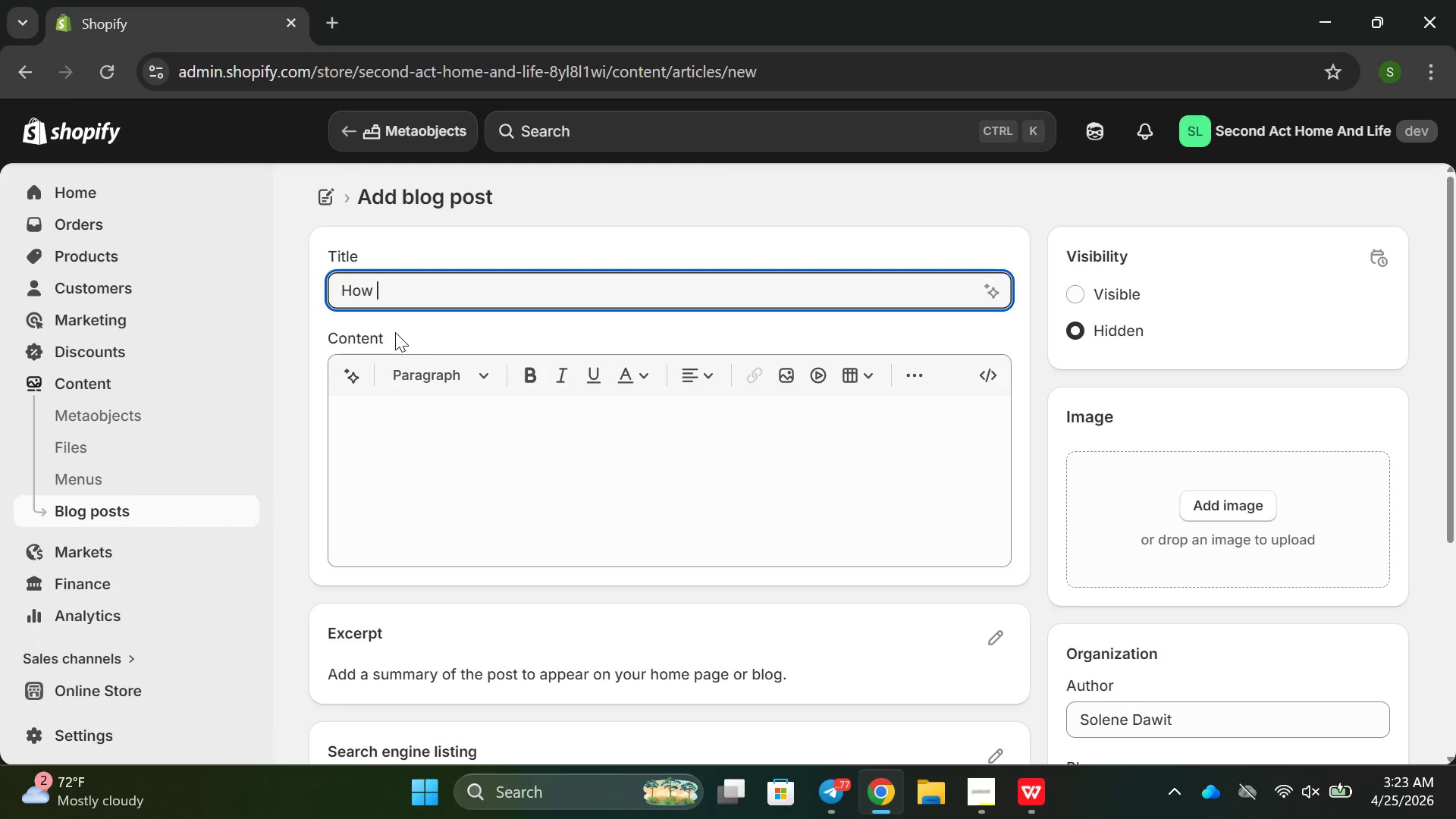 
type(To Build Your Home After A m)
key(Backspace)
type(Ma)
key(Backspace)
key(Backspace)
key(Backspace)
key(Backspace)
type(a Major Life TRans)
key(Backspace)
type(it)
key(Backspace)
key(Backspace)
key(Backspace)
key(Backspace)
key(Backspace)
type(ransition)
 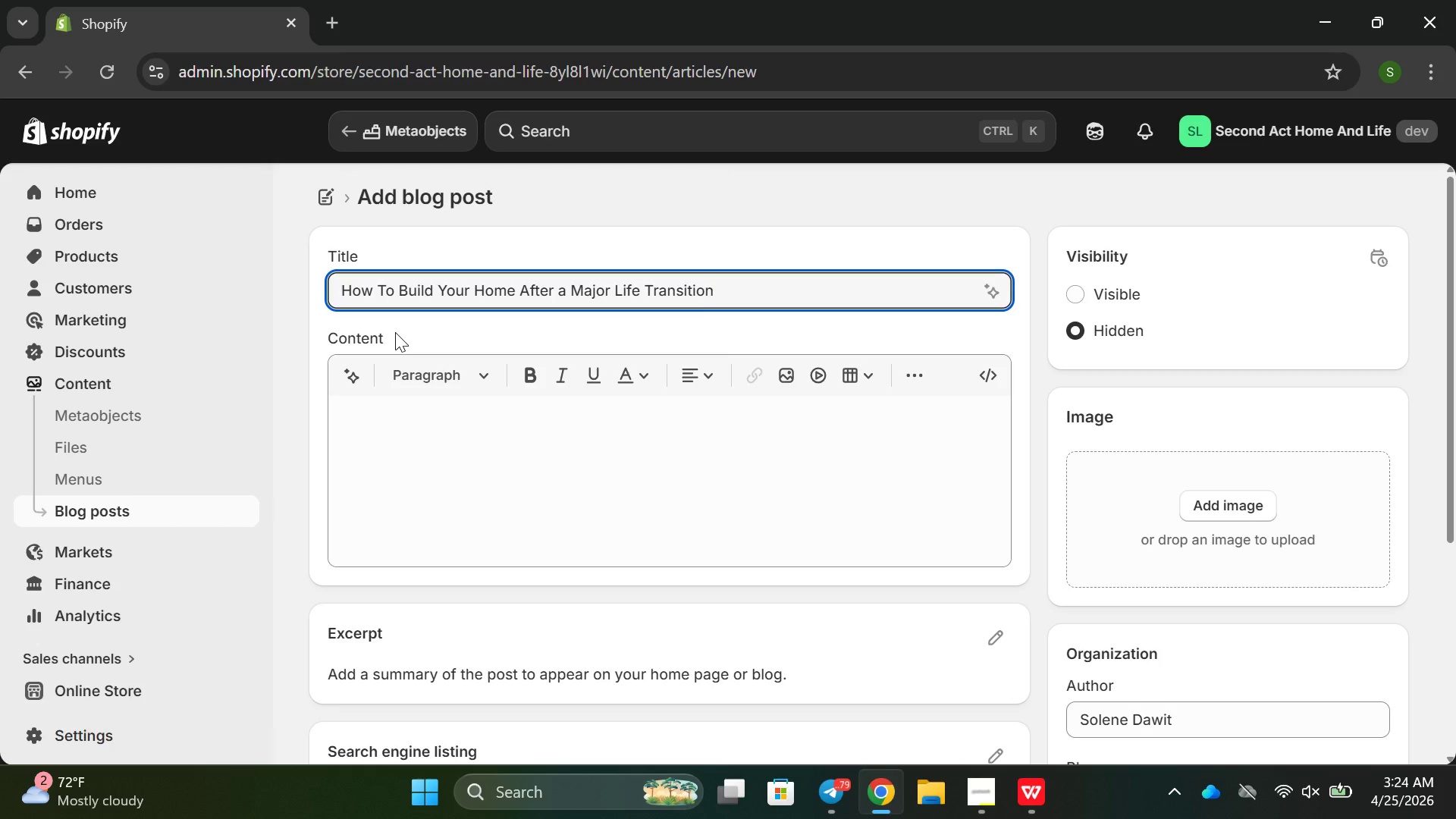 
left_click([409, 461])
 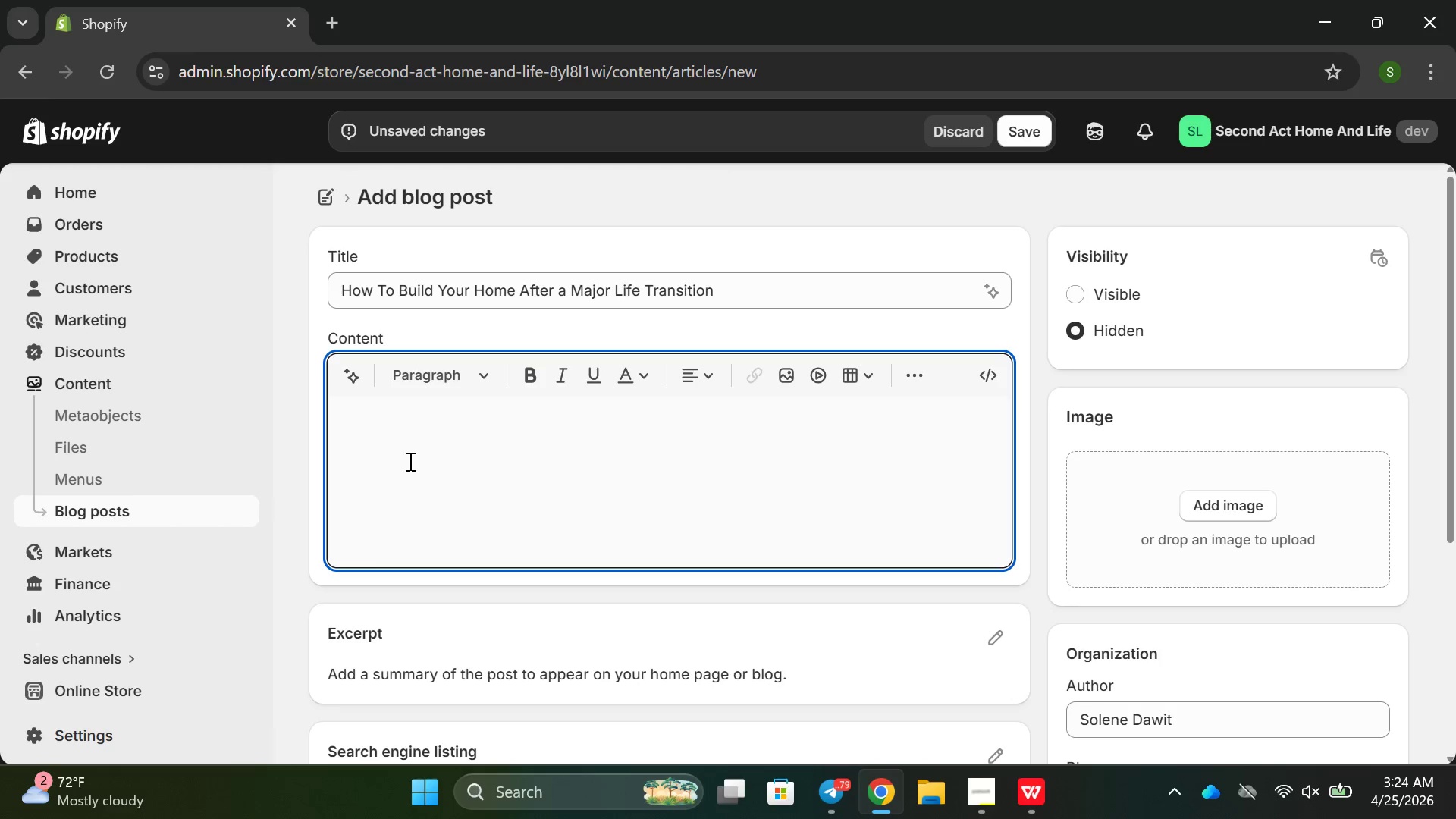 
wait(8.94)
 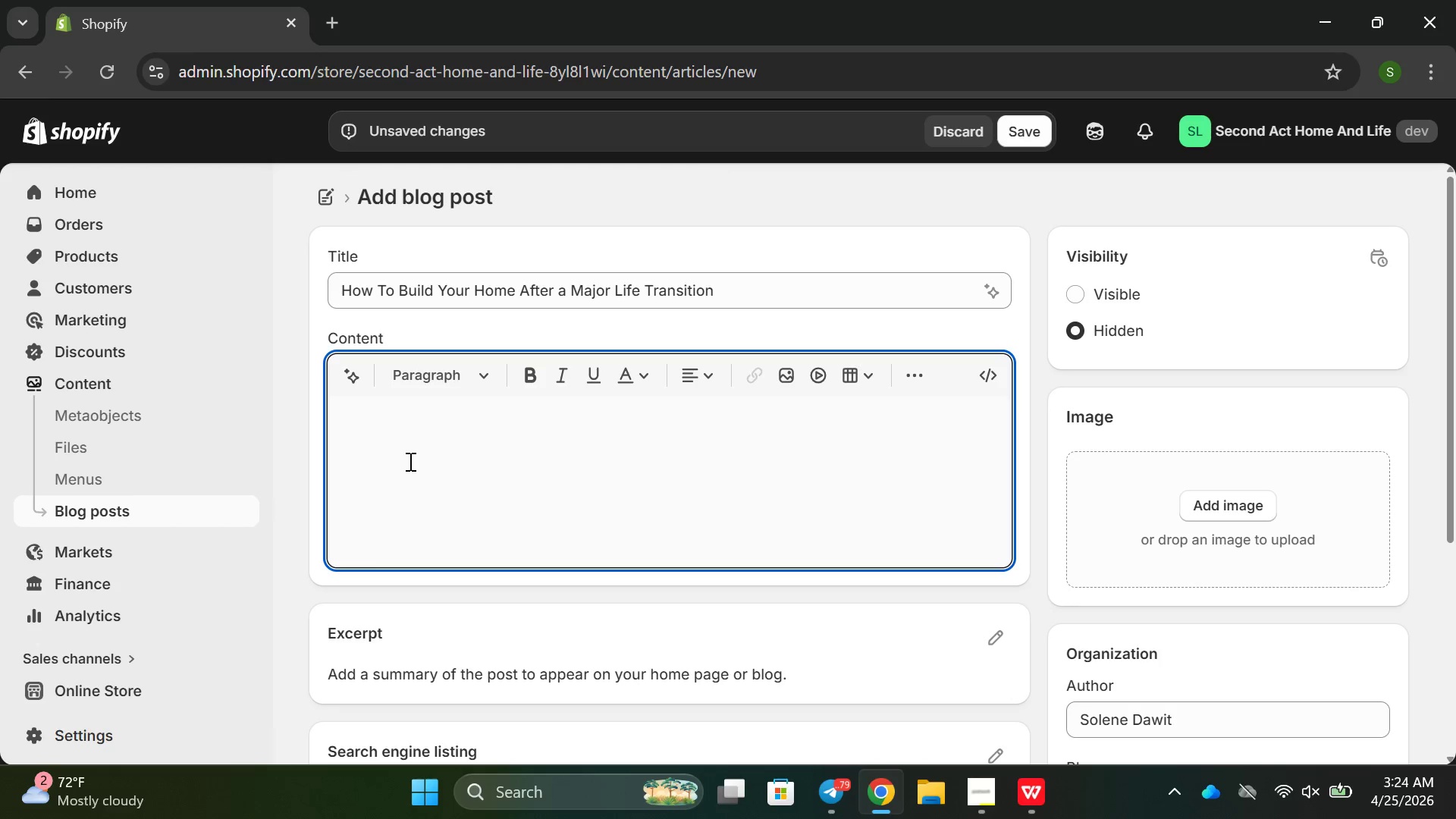 
left_click([984, 635])
 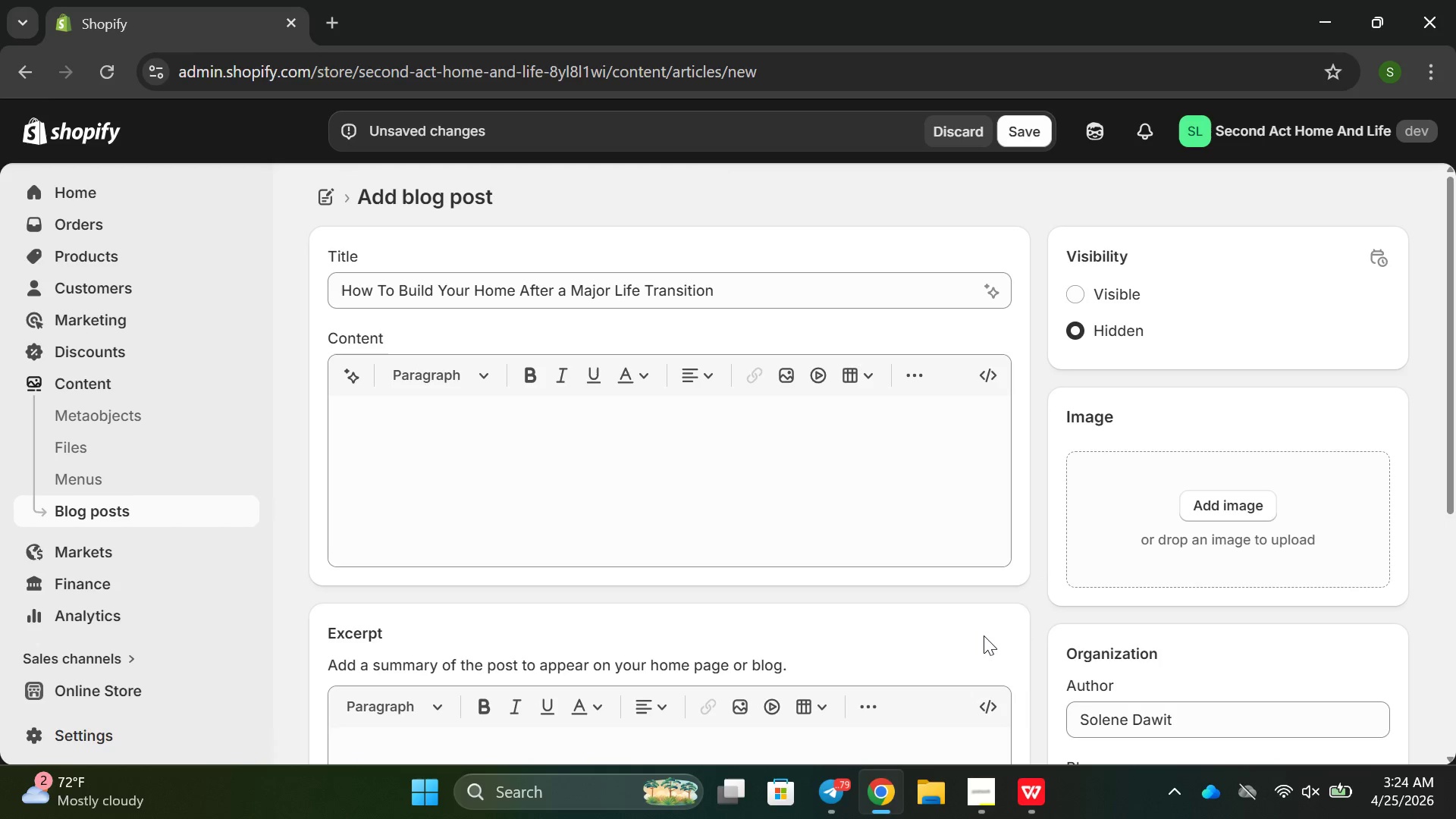 
key(Shift+ShiftRight)
 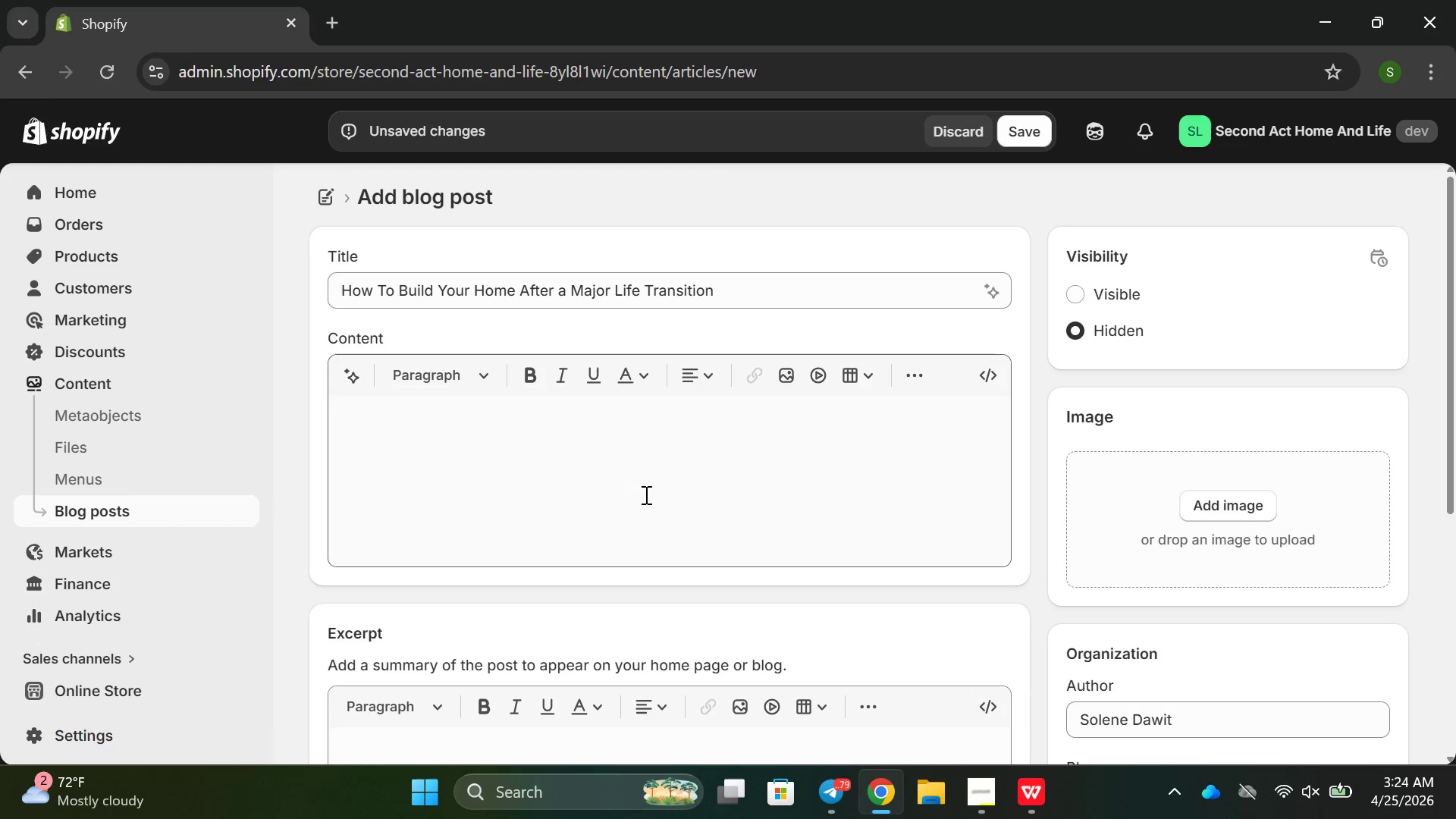 
left_click([581, 463])
 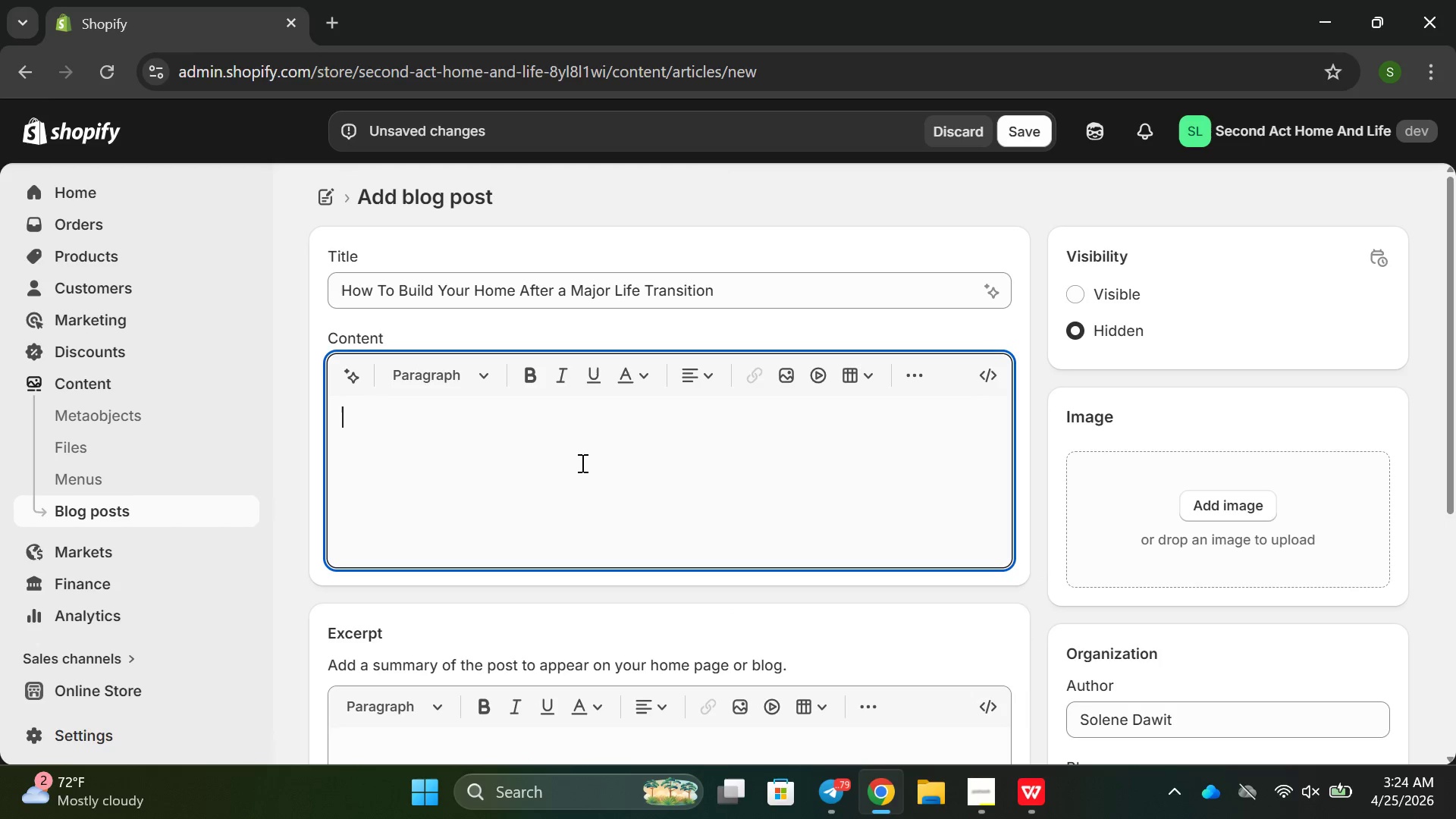 
type(A fresg sa)
key(Backspace)
key(Backspace)
key(Backspace)
key(Backspace)
type(h start often beign)
key(Backspace)
key(Backspace)
key(Backspace)
type(gins )
 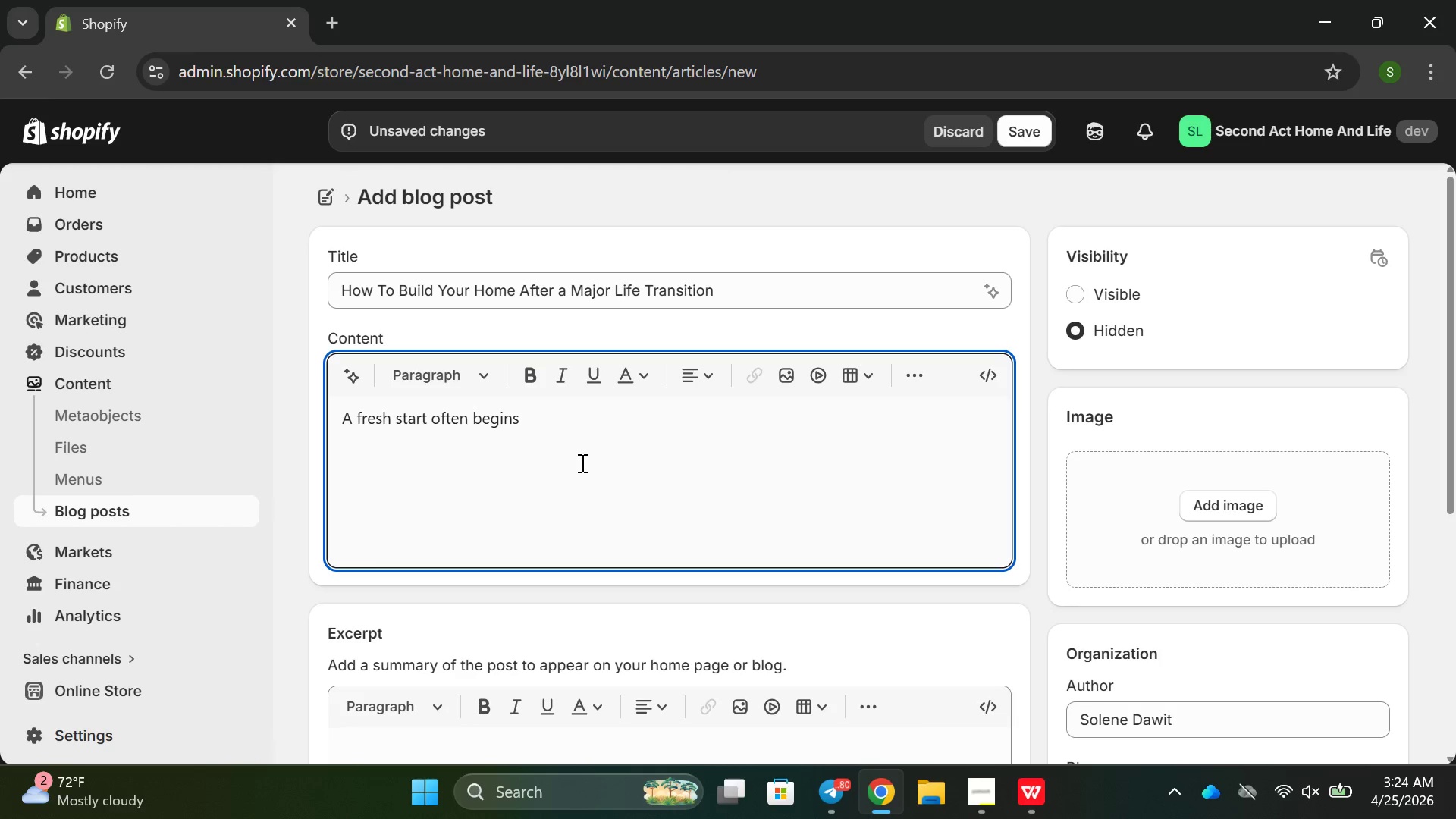 
type(at home, wh)
key(Backspace)
key(Backspace)
type(When life be)
key(Backspace)
key(Backspace)
type(changes, your enit)
key(Backspace)
type(ronment can )
key(Backspace)
key(Backspace)
key(Backspace)
key(Backspace)
key(Backspace)
type(environe)
key(Backspace)
type(ment can fell unfamiliar or overwhelming. The Gor)
key(Backspace)
type(al)
key(Backspace)
key(Backspace)
key(Backspace)
key(Backspace)
type(goal is not to r)
key(Backspace)
type(erae T)
key(Backspace)
type(that heave )
 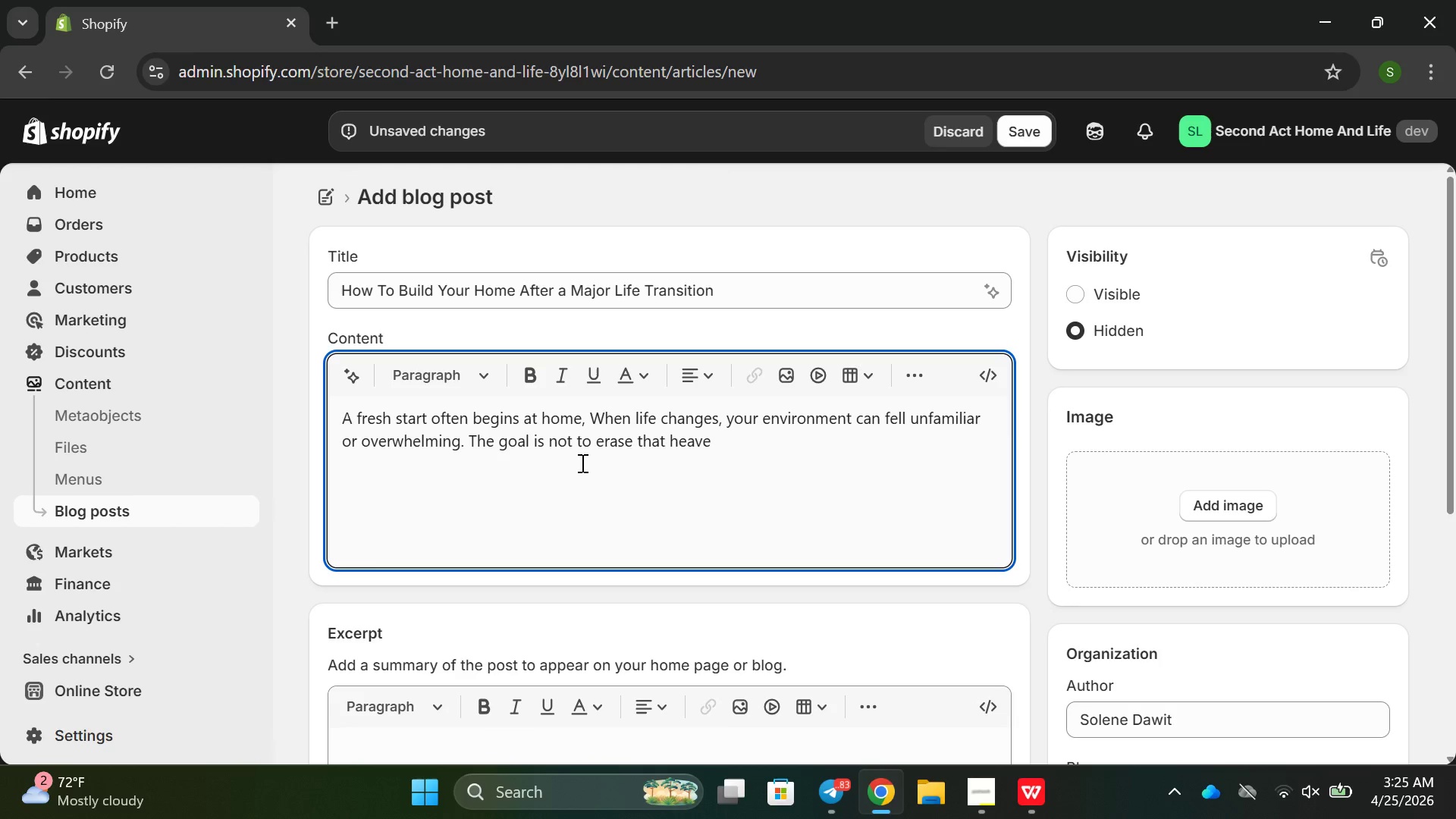 
wait(12.94)
 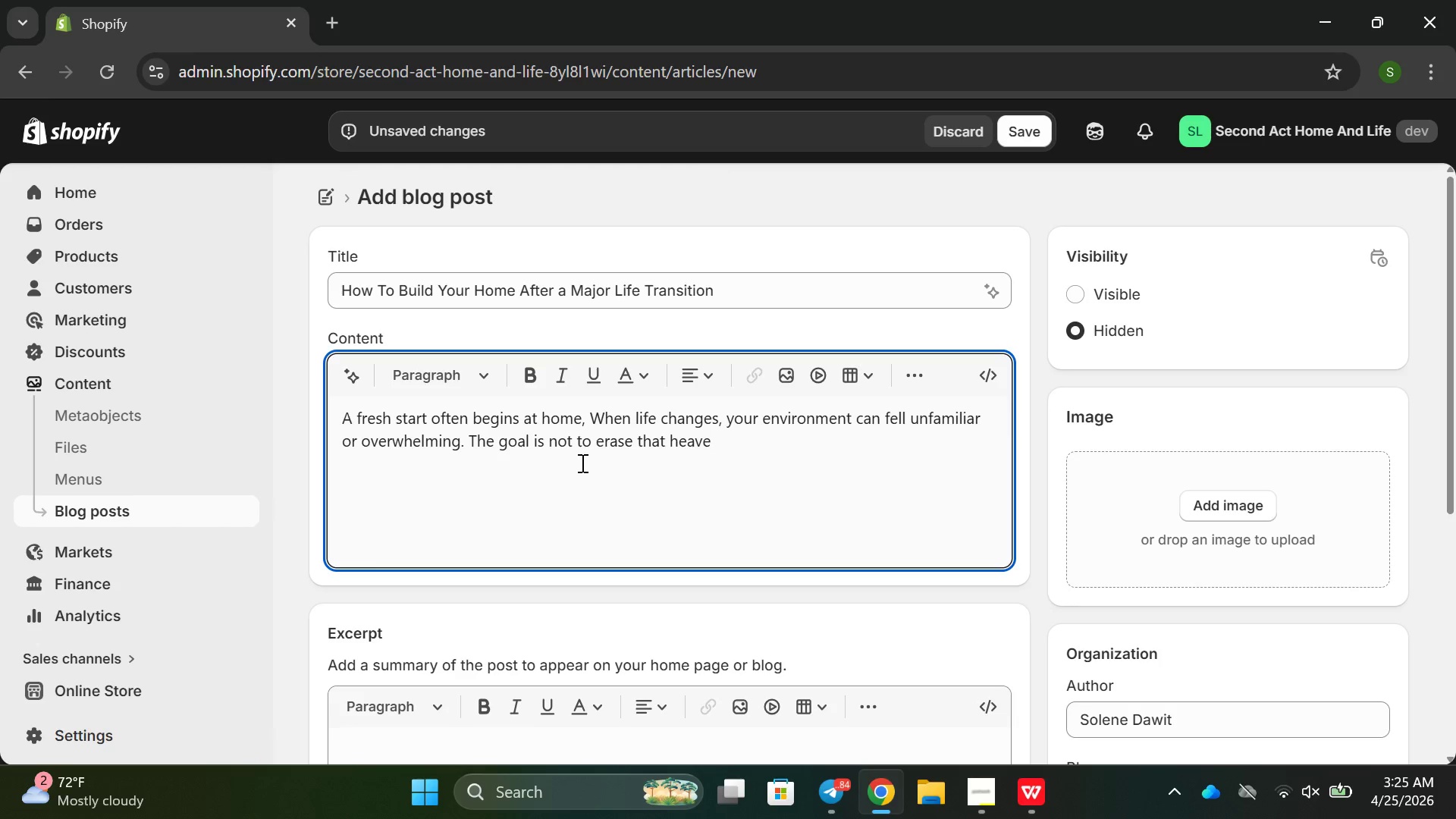 
key(Backspace)
key(Backspace)
key(Backspace)
key(Backspace)
key(Backspace)
key(Backspace)
type(past b)
 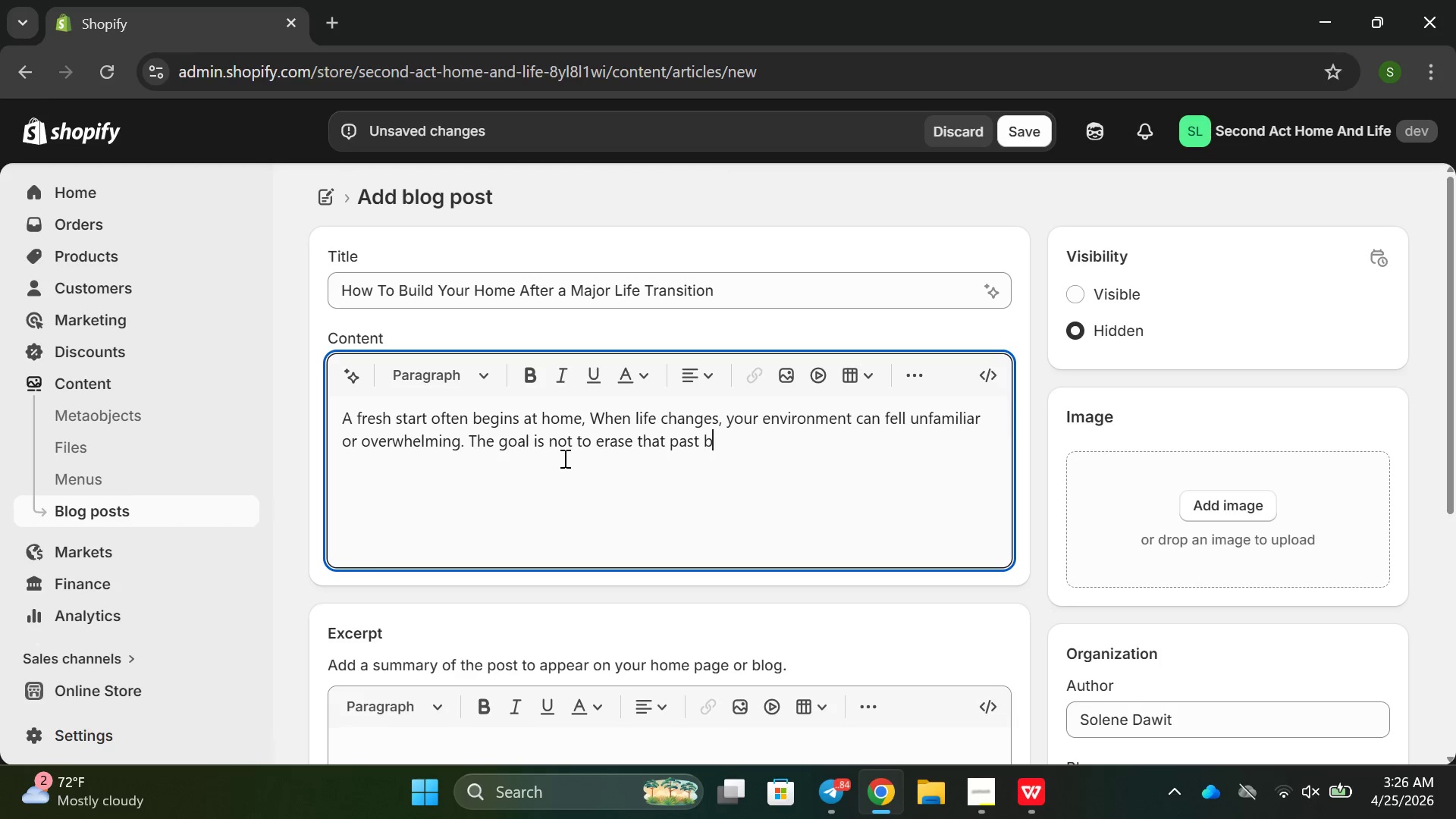 
type(ut to create space gor )
key(Backspace)
key(Backspace)
key(Backspace)
key(Backspace)
type(for your nec)
key(Backspace)
 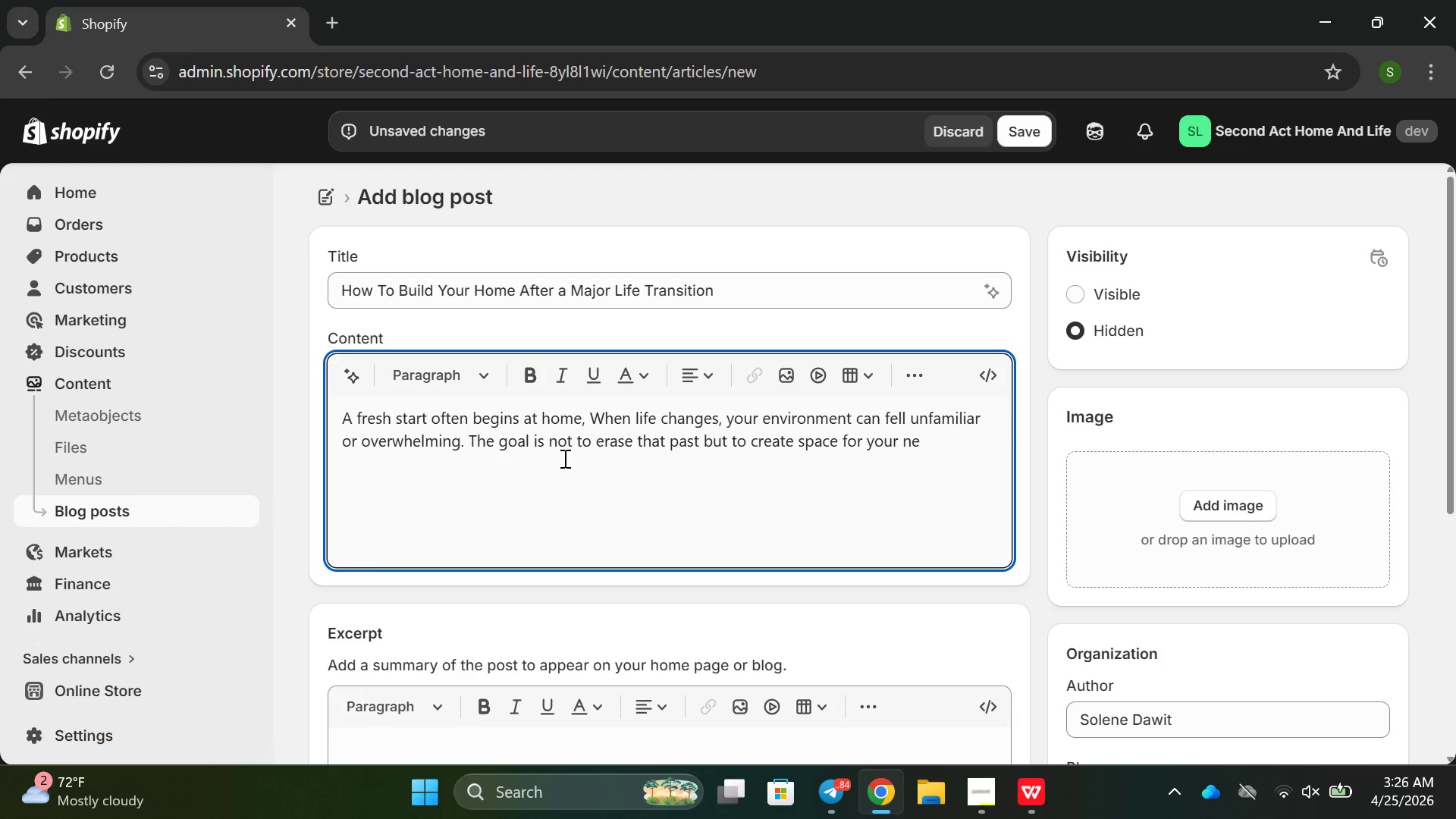 
left_click([563, 458])
 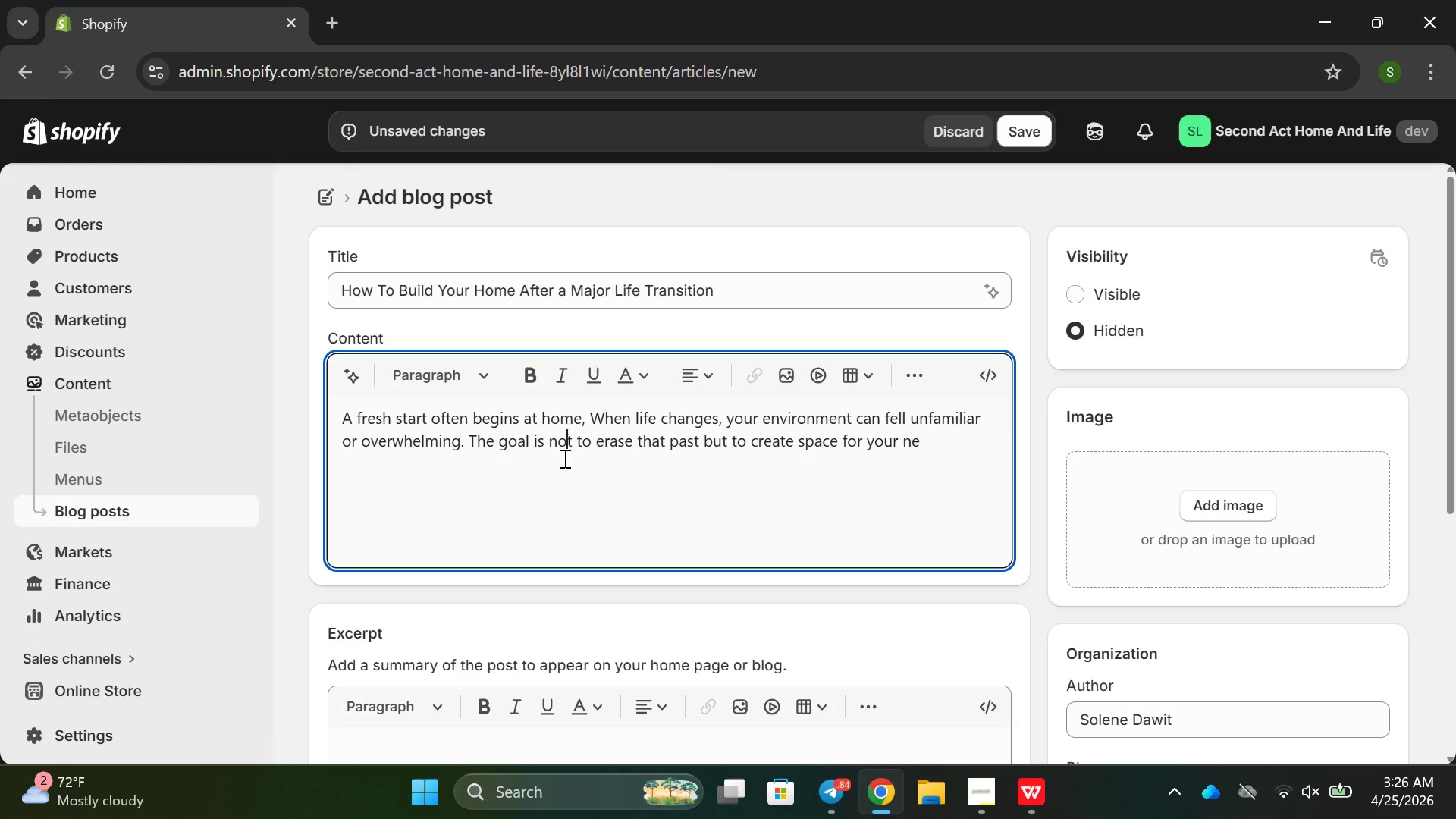 
type(xt)
key(Backspace)
key(Backspace)
 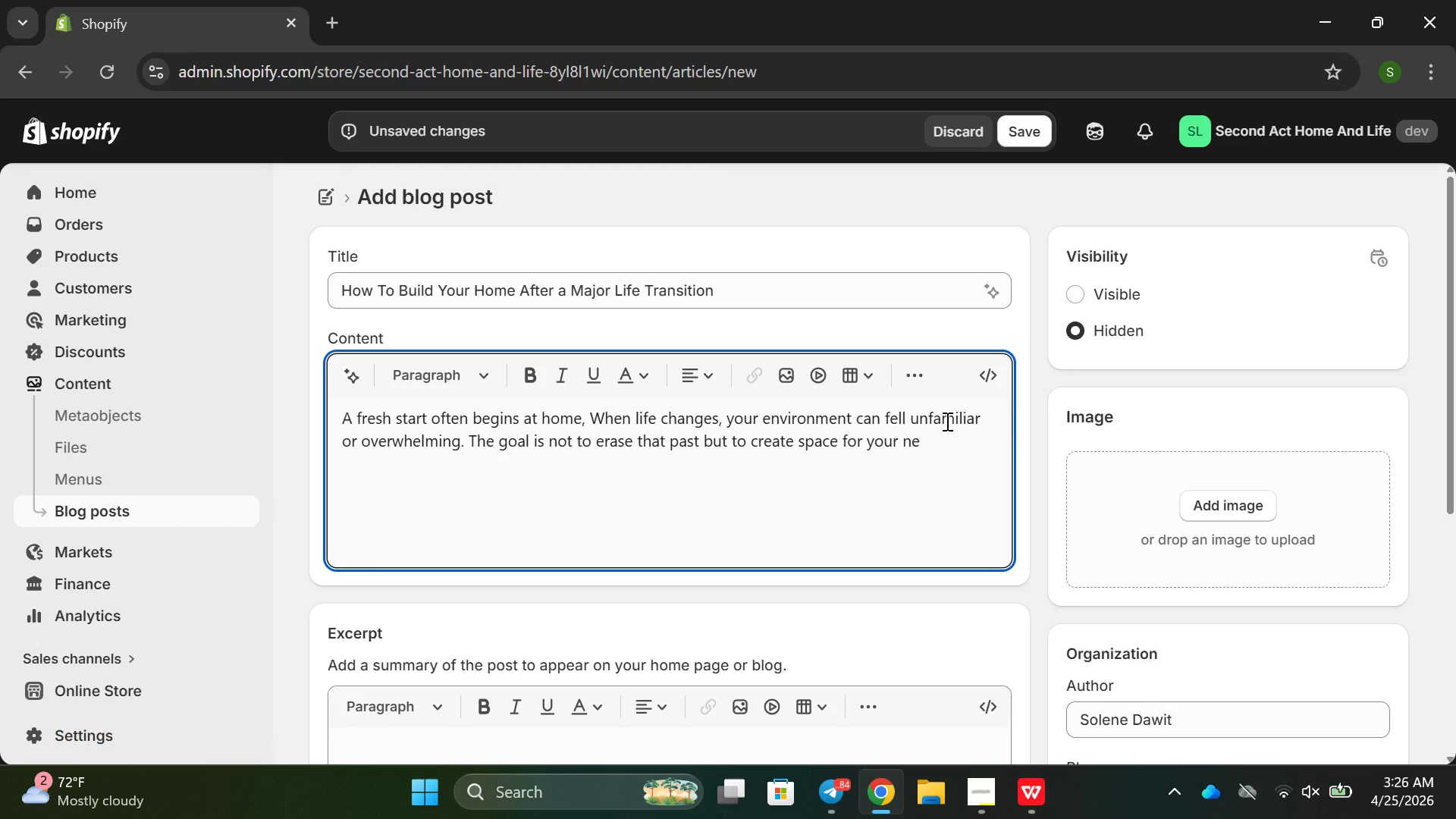 
left_click([943, 429])
 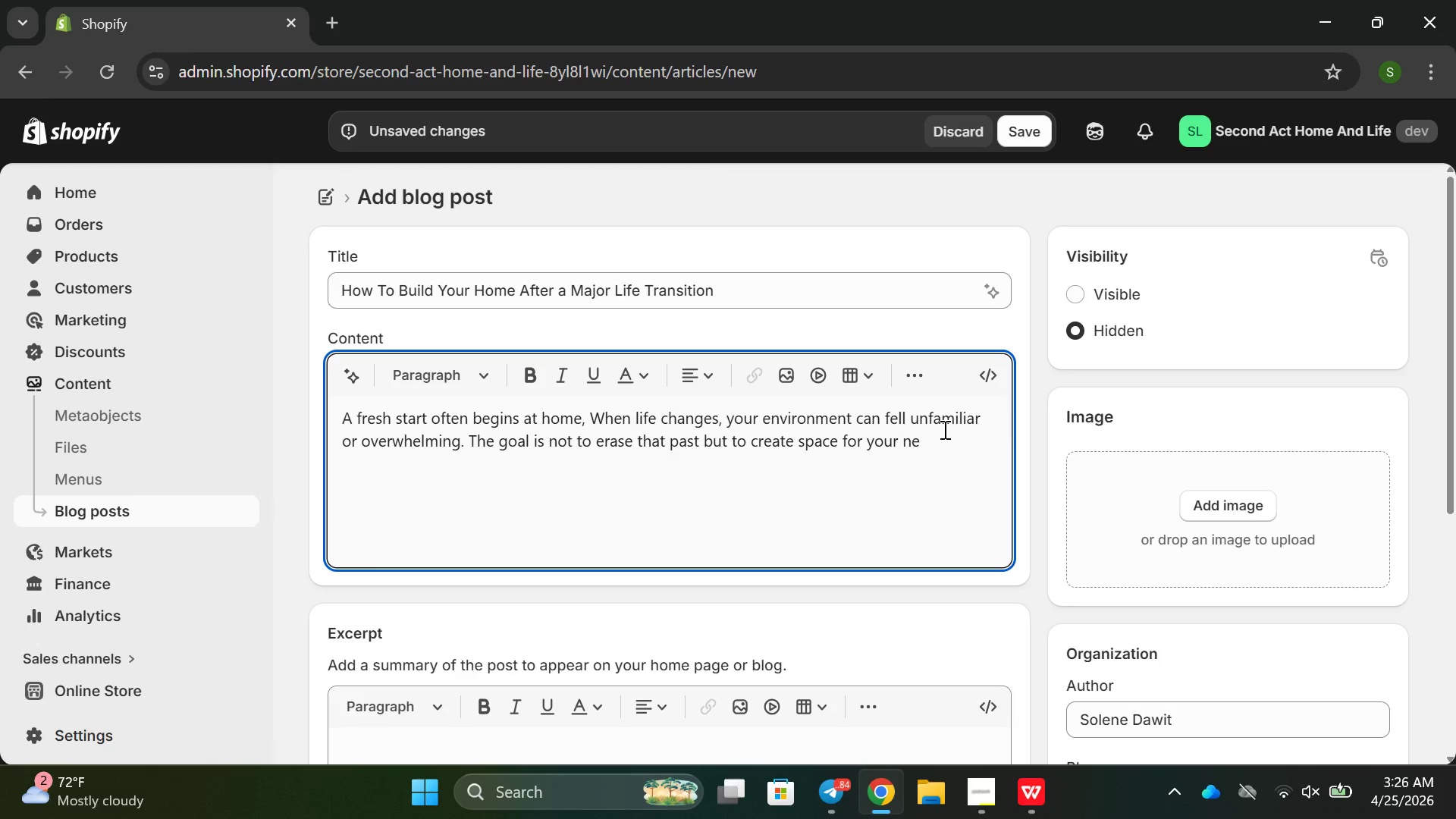 
type(xt chapter )
 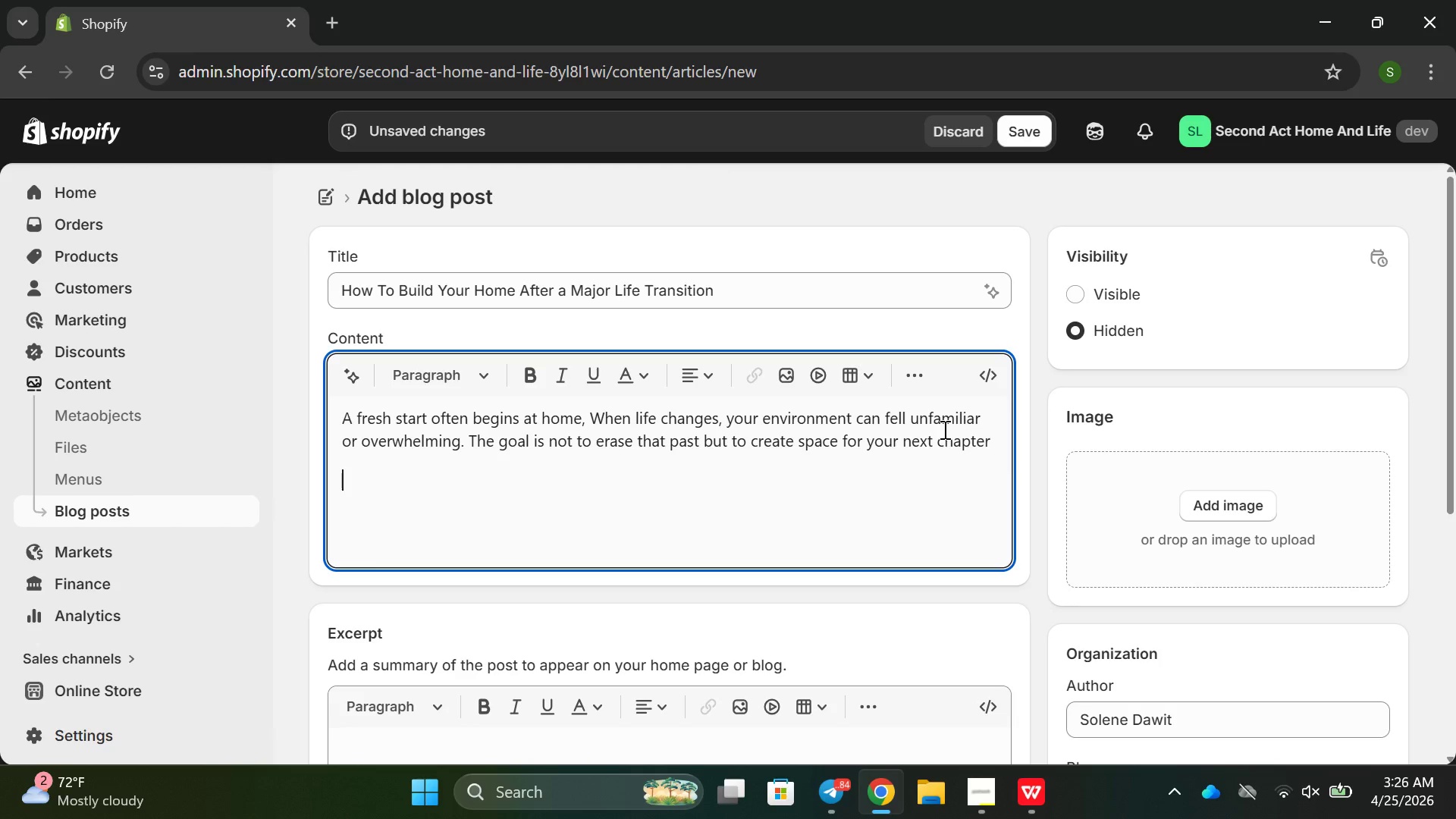 
key(Enter)
 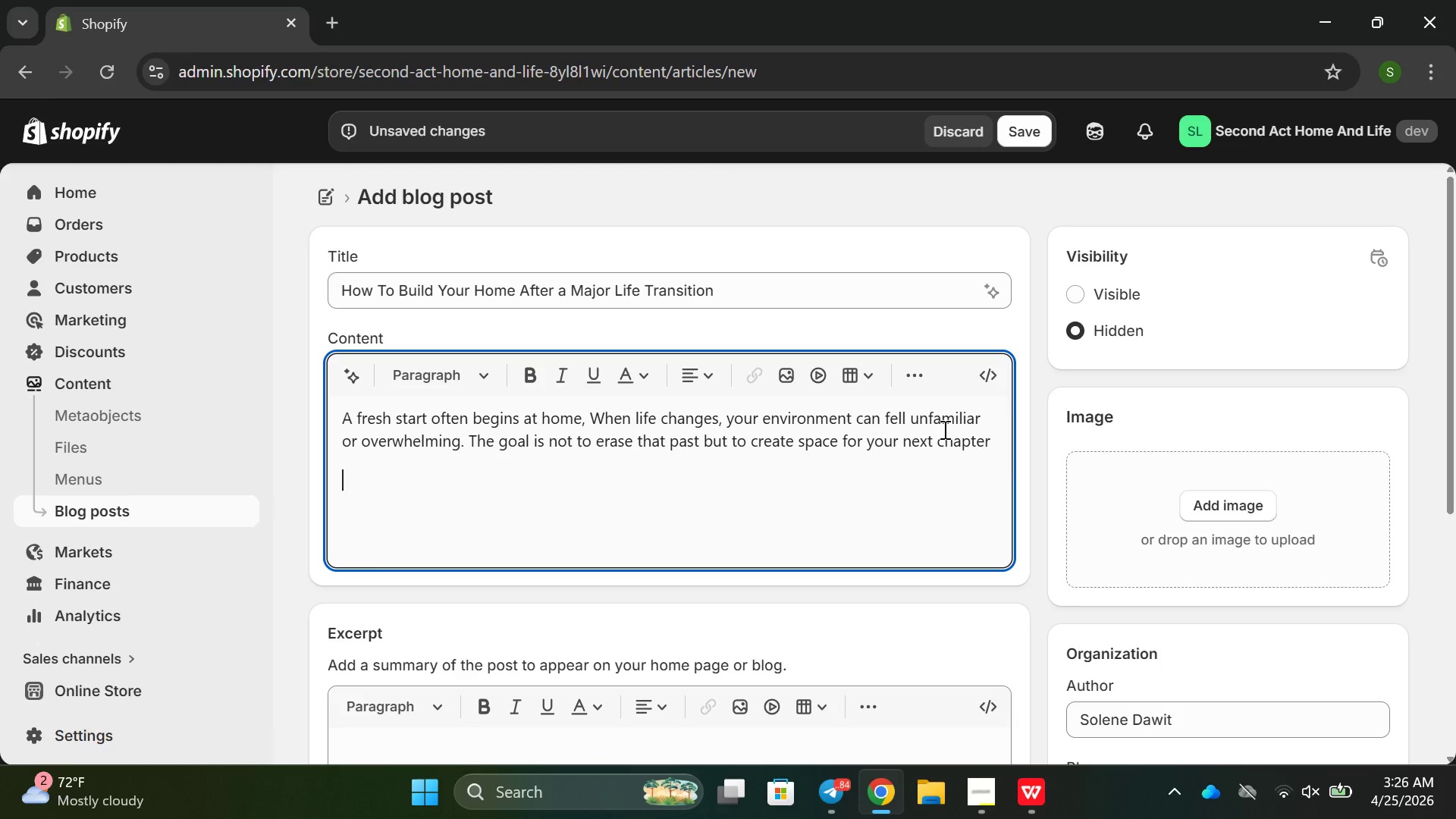 
type(star)
key(Backspace)
key(Backspace)
key(Backspace)
key(Backspace)
type(Start sml)
key(Backspace)
type(al )
key(Backspace)
type(l by cleaning surfaces and removing itme)
key(Backspace)
key(Backspace)
type(ems that fel)
key(Backspace)
type(ek )
key(Backspace)
key(Backspace)
type(l heavy or no longer meaningful )
key(Backspace)
type(. Focus on one area at time instead of entire home.)
 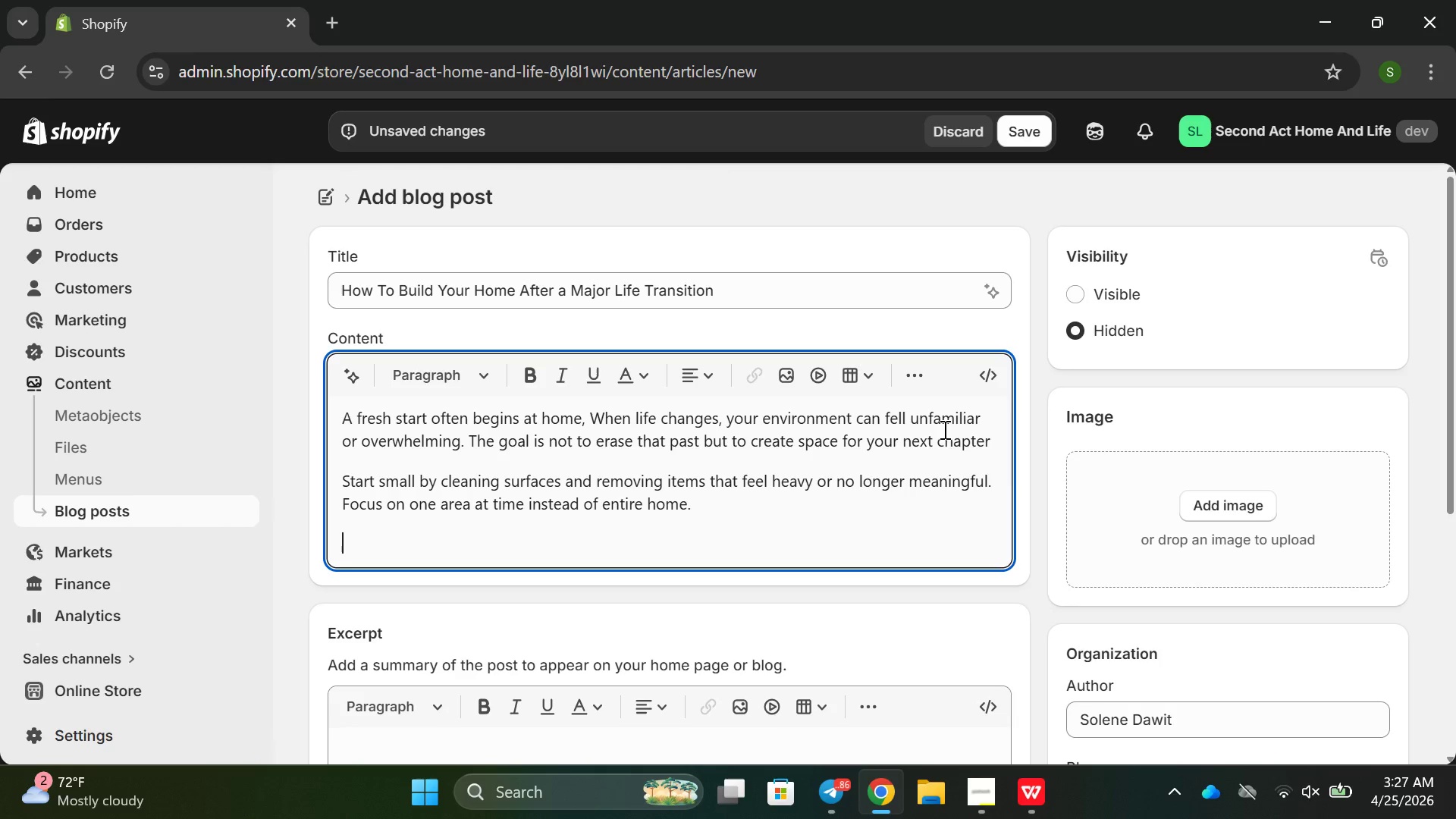 
 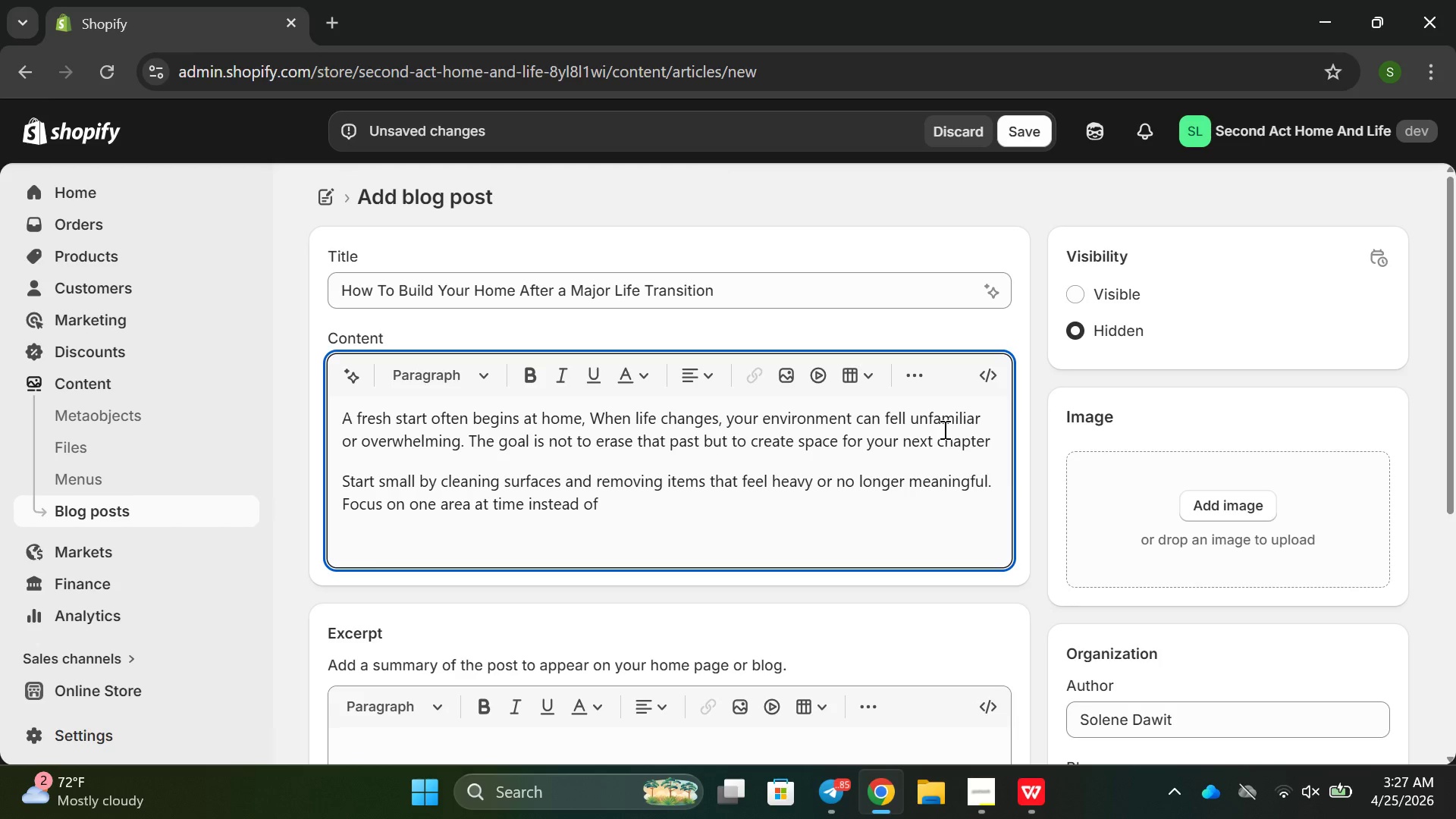 
key(Enter)
 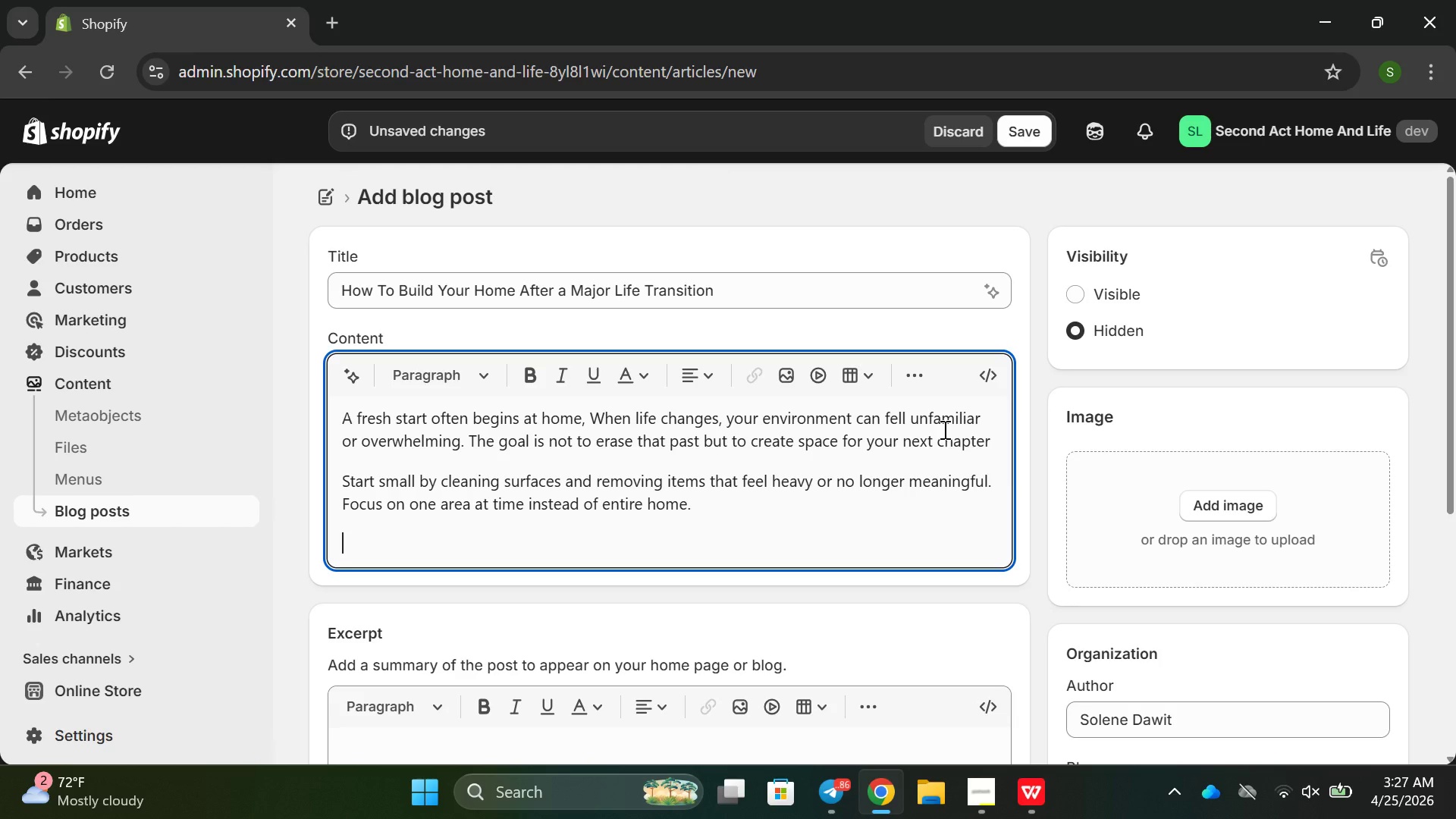 
type(Crete )
key(Backspace)
key(Backspace)
key(Backspace)
type(ate a calm zome)
key(Backspace)
key(Backspace)
type(ne such as  ad)
key(Backspace)
key(Backspace)
type(a )
key(Backspace)
key(Backspace)
key(Backspace)
type(a desk )
key(Backspace)
type(,reading cornet)
key(Backspace)
key(Backspace)
key(Backspace)
key(Backspace)
key(Backspace)
type( reading cornet)
key(Backspace)
type(r o)
key(Backspace)
type(or bedside table. This becomes your emotiional anchor space.)
 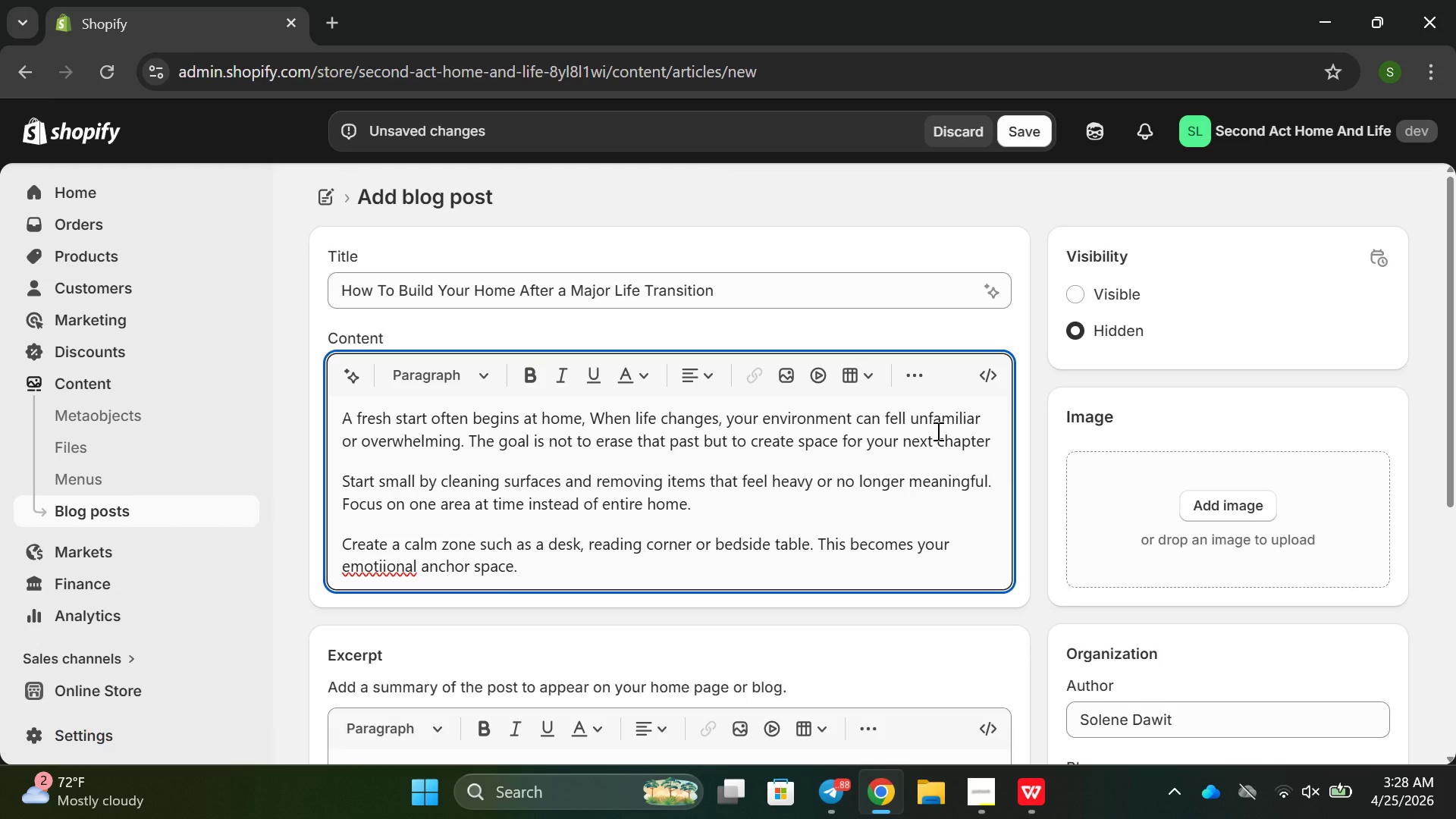 
left_click([383, 567])
 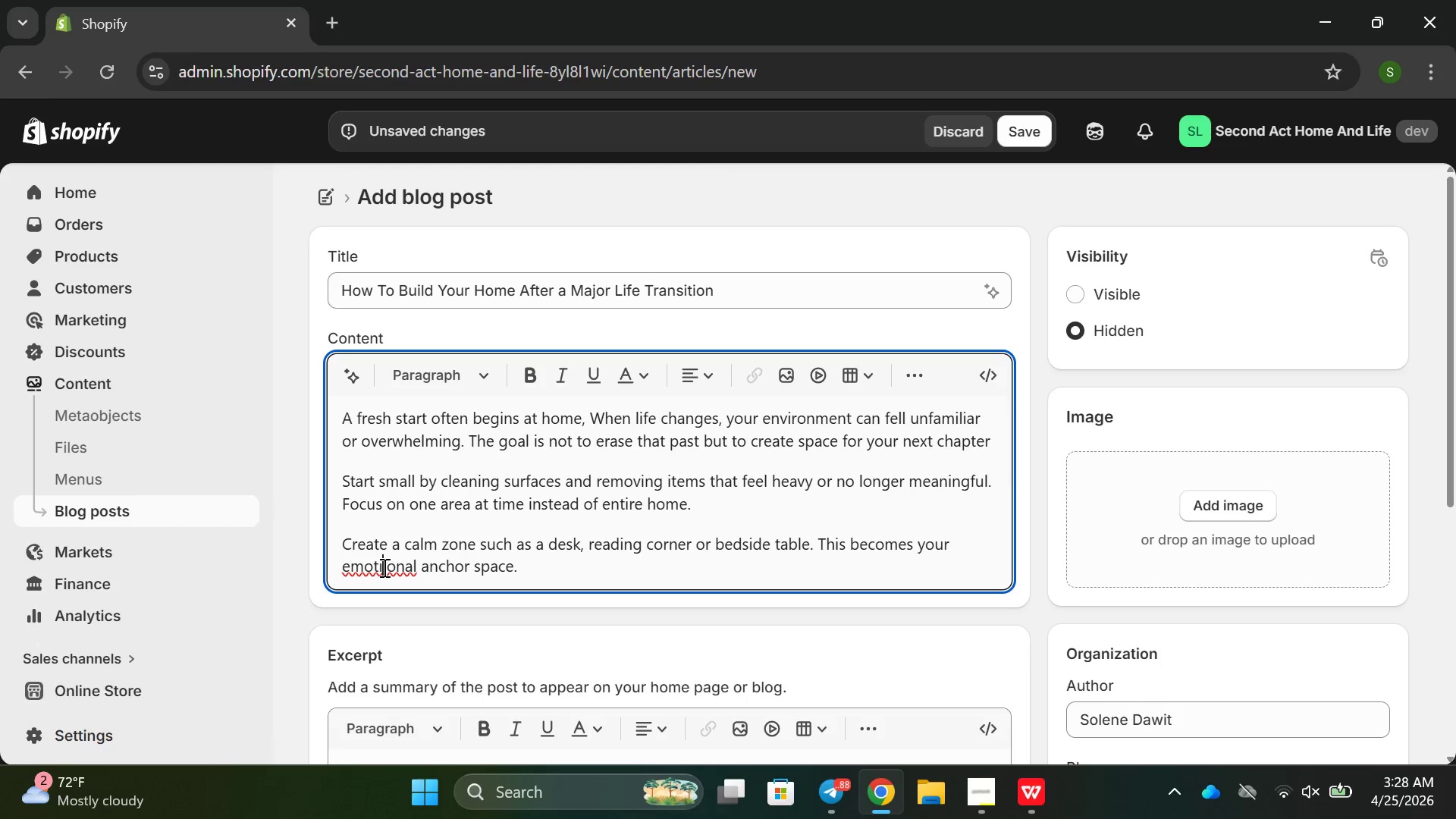 
key(Backspace)
 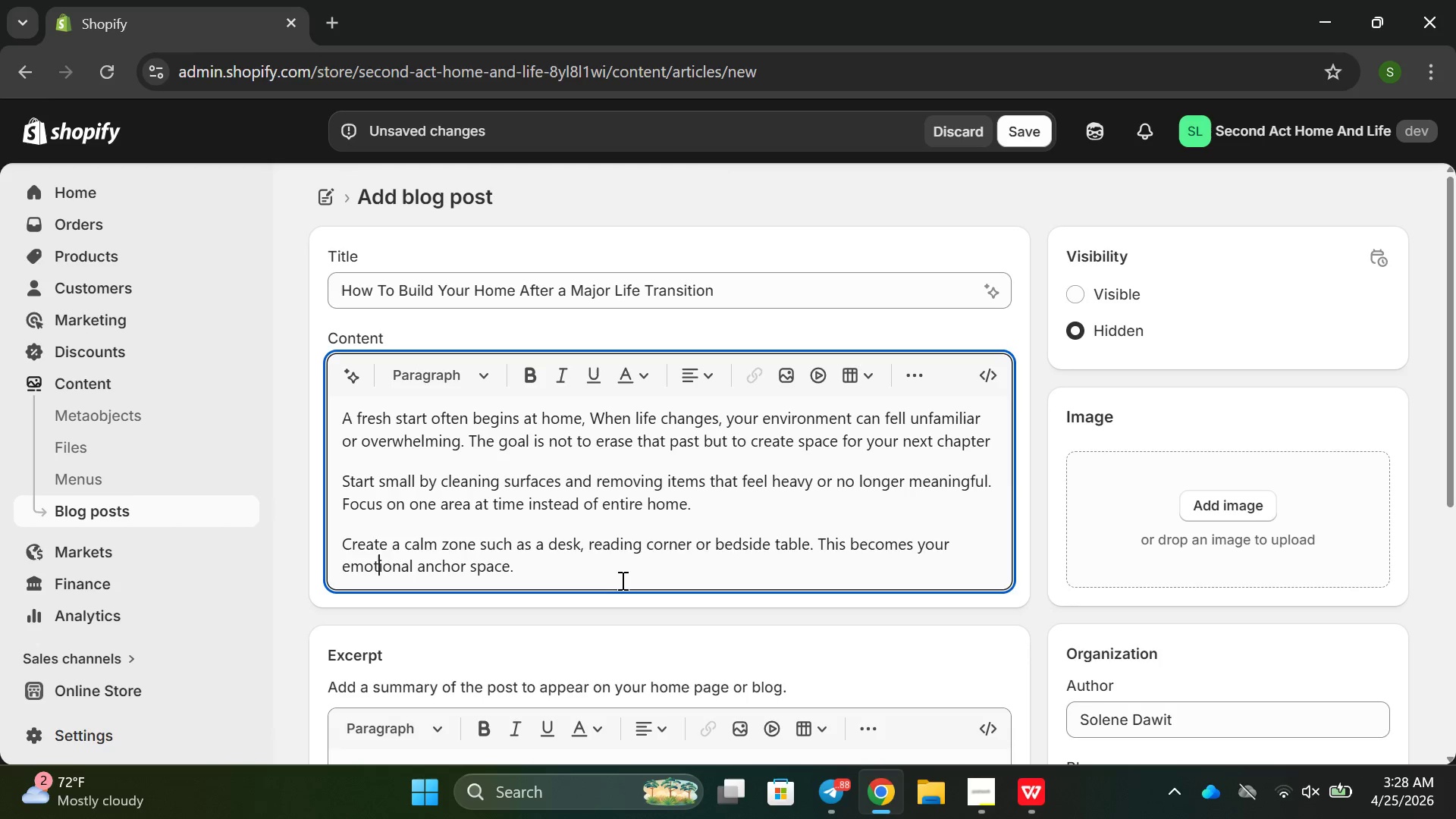 
left_click([606, 579])
 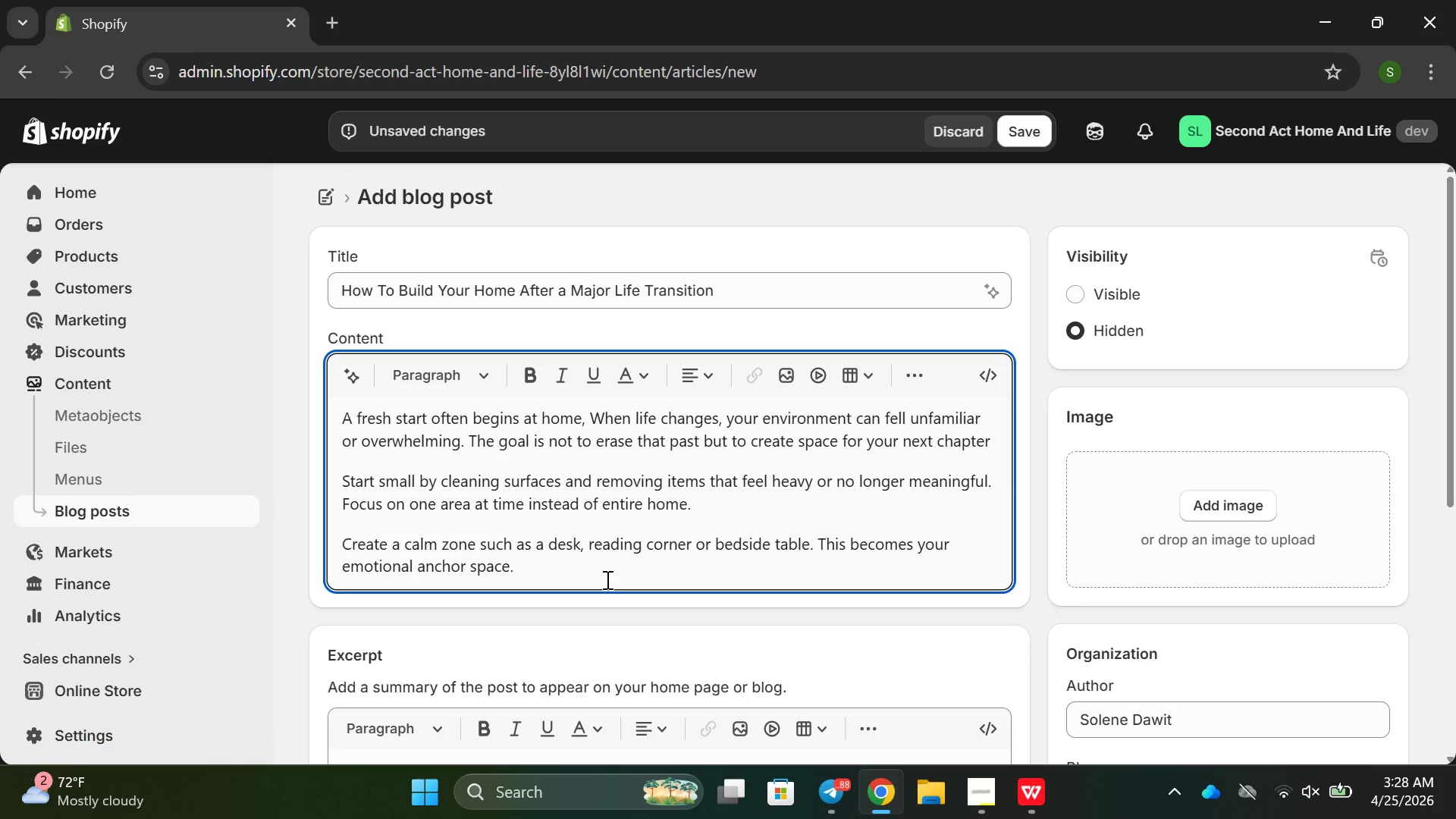 
key(Enter)
 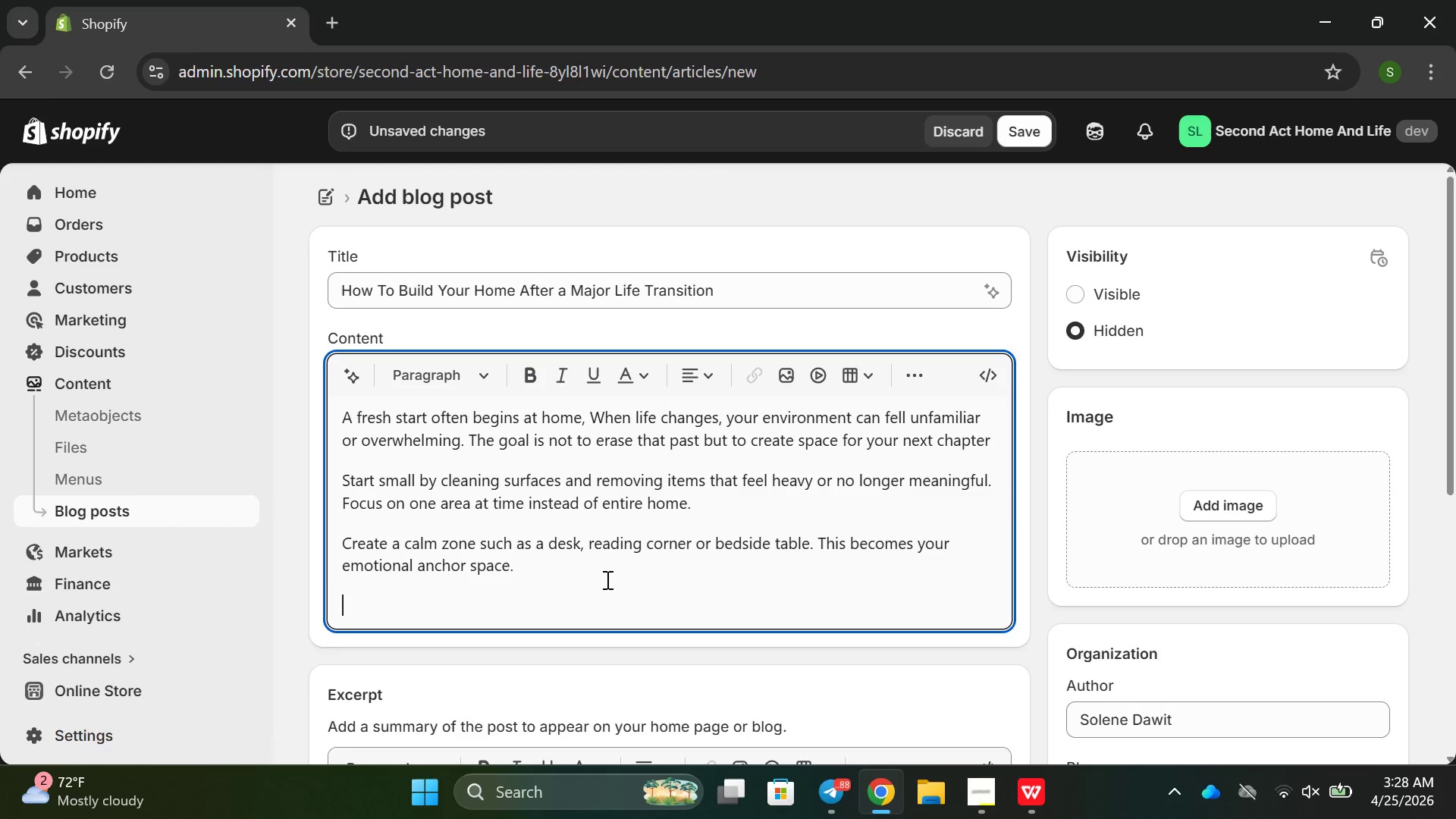 
type(Introduce simple routines like mori)
key(Backspace)
type(ning jouran)
key(Backspace)
key(Backspace)
type(naling )
key(Backspace)
type(,light cleaning habits)
 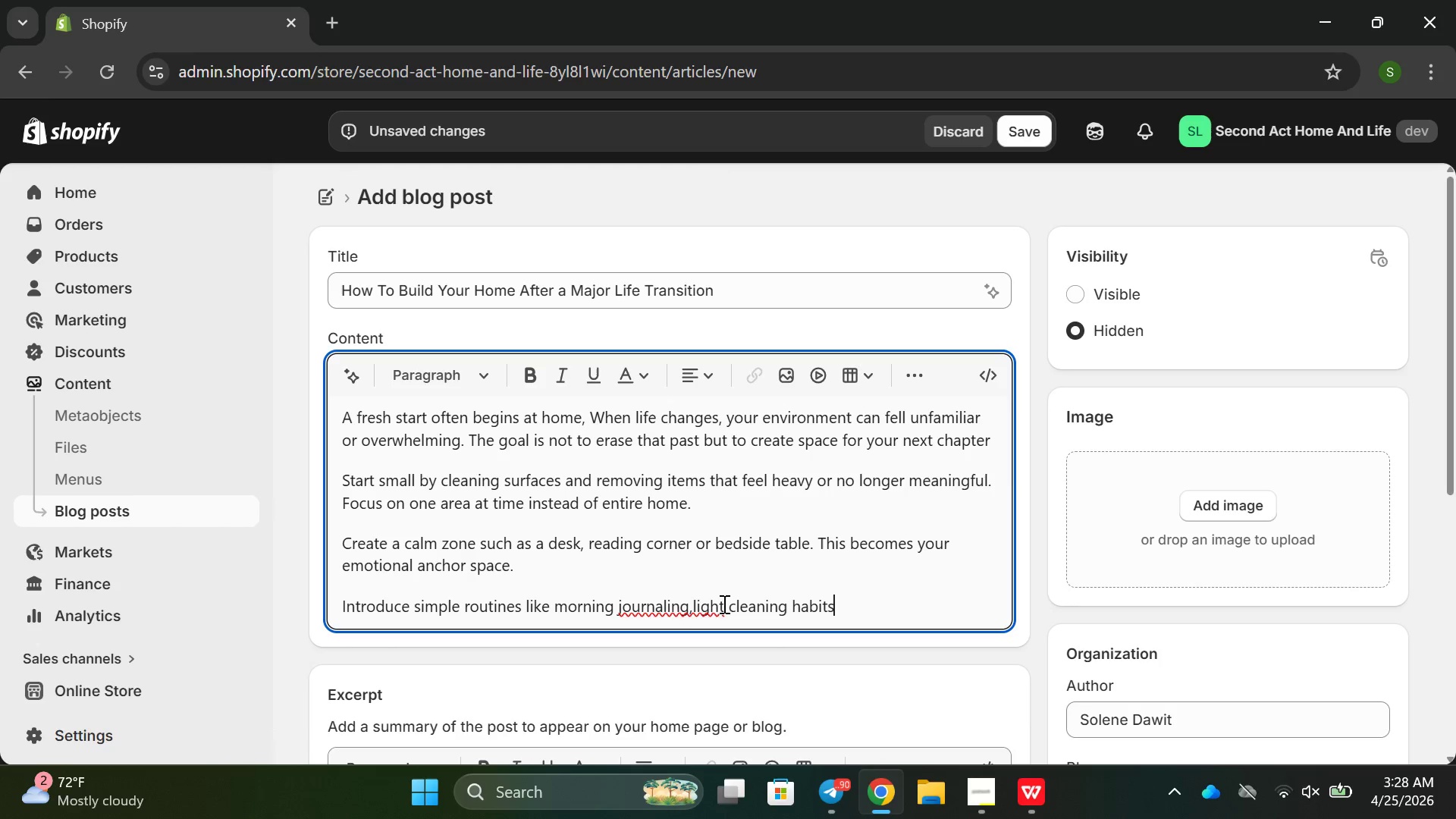 
left_click([689, 610])
 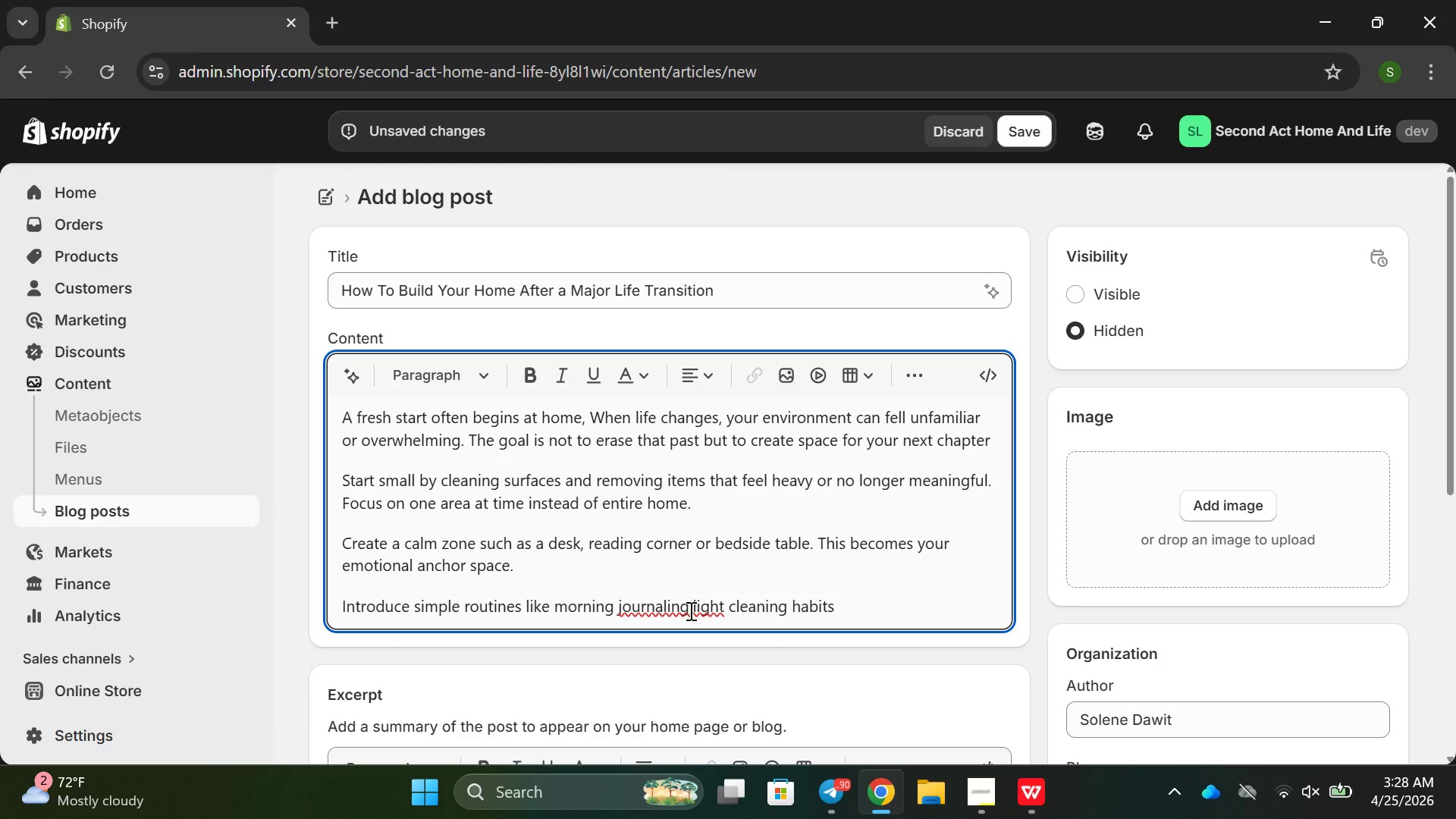 
key(ArrowRight)
 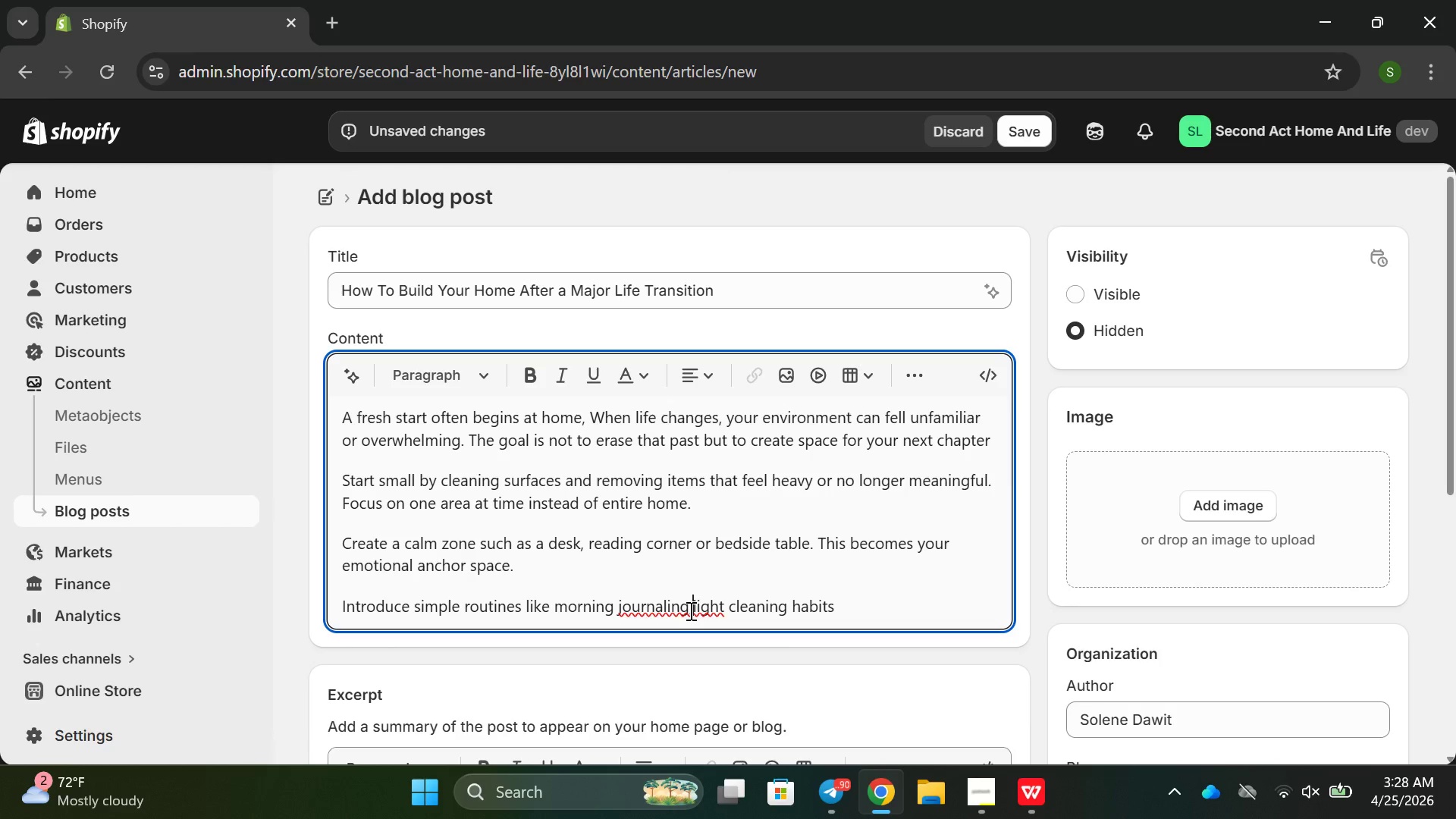 
key(Space)
 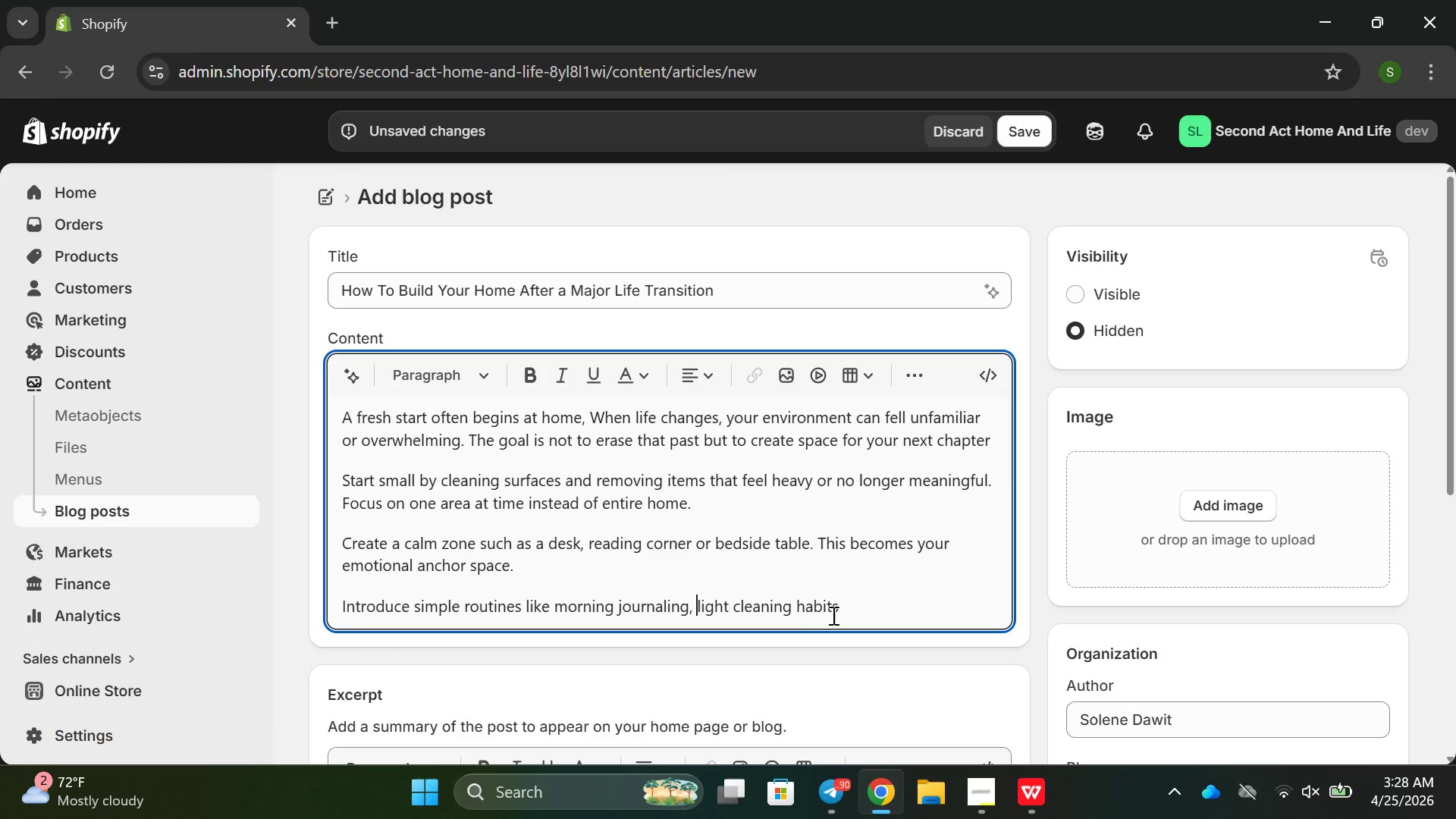 
left_click([861, 617])
 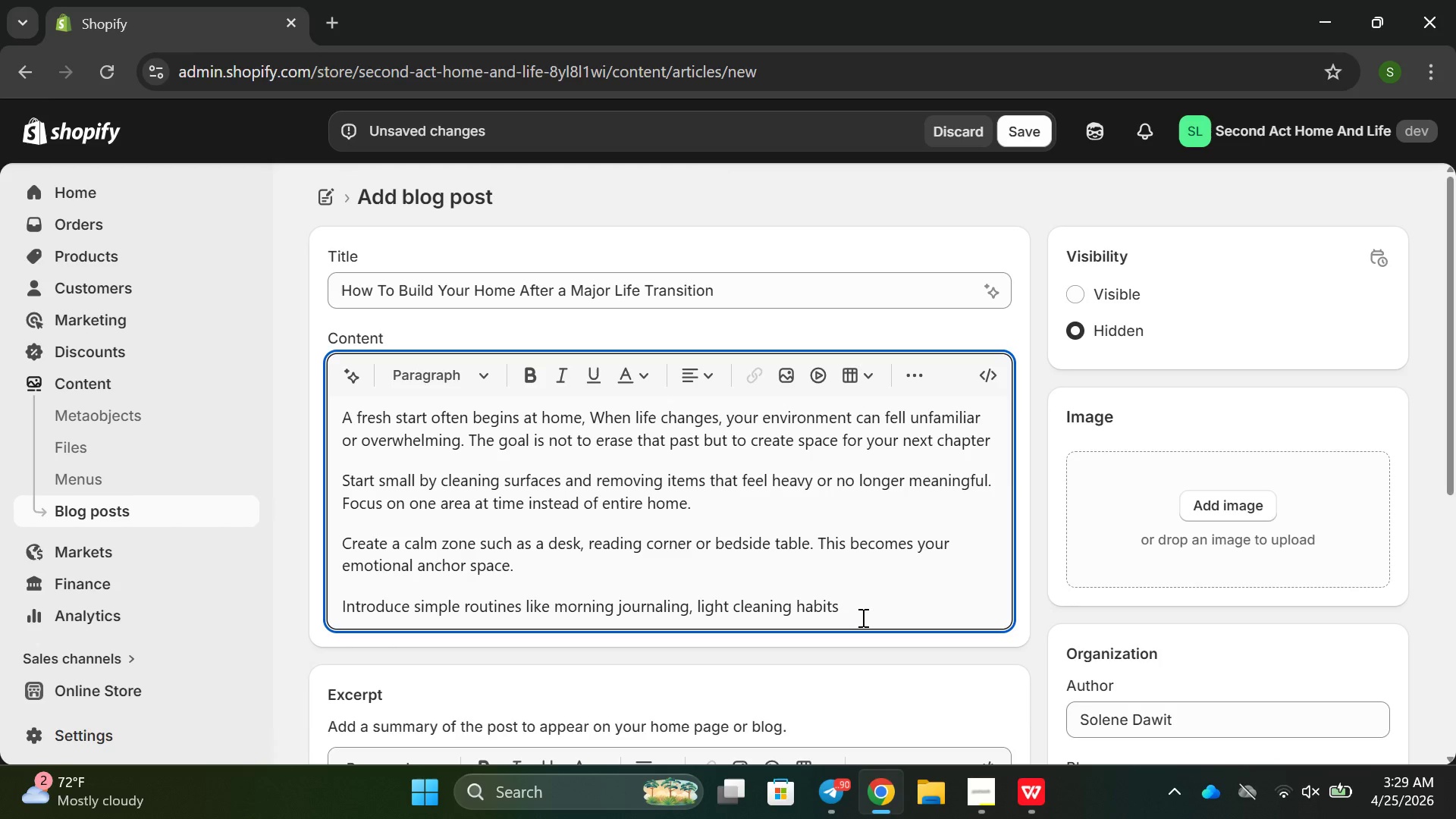 
type( or quite reflection itim)
key(Backspace)
key(Backspace)
key(Backspace)
key(Backspace)
type(time.)
 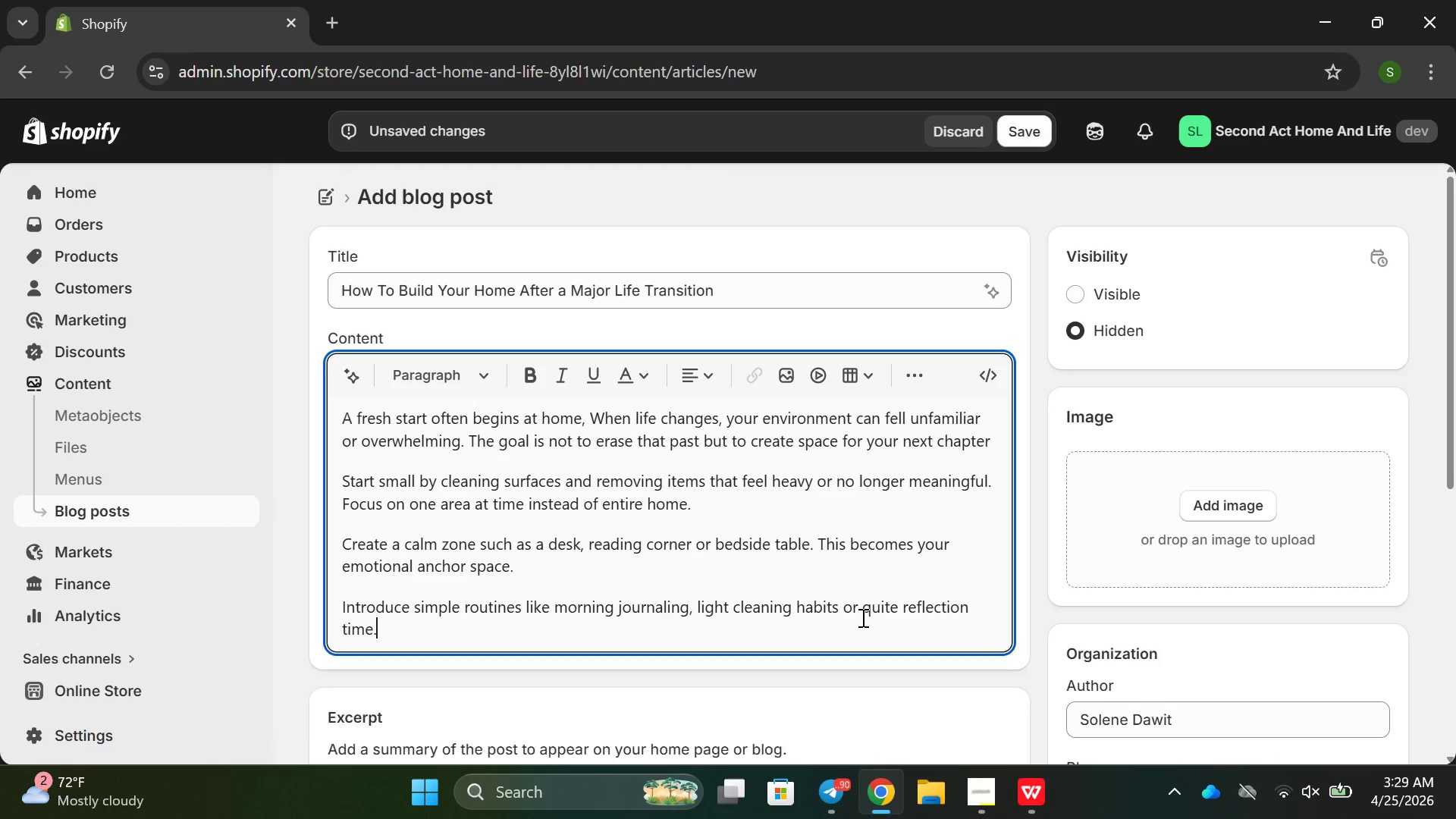 
key(Enter)
 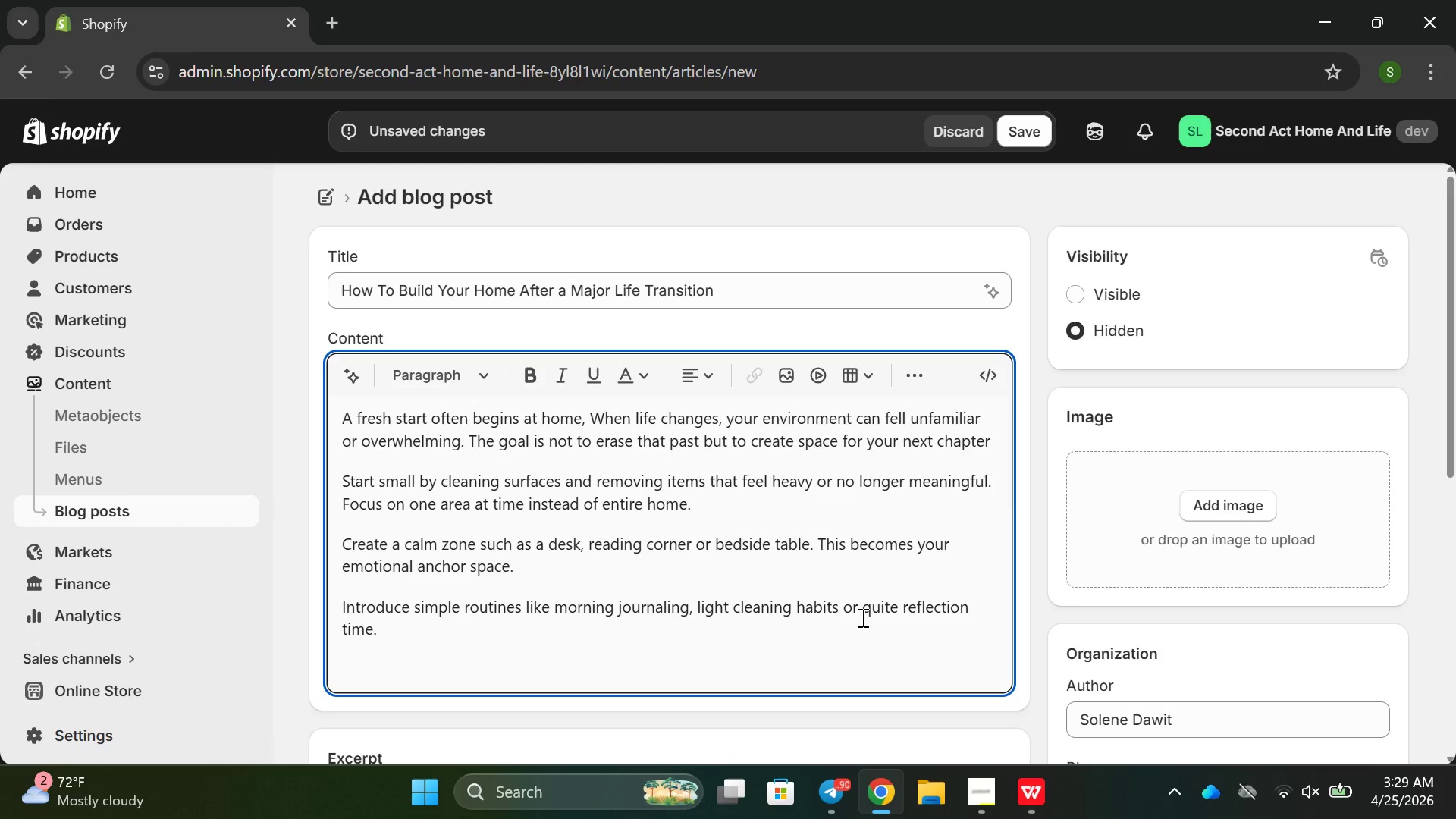 
type(Finally )
key(Backspace)
type(, add intentional objects tjat)
key(Backspace)
key(Backspace)
key(Backspace)
type(hat supprt peace-soft lightinh)
key(Backspace)
type(g )
key(Backspace)
type(, neutral tomes)
key(Backspace)
key(Backspace)
key(Backspace)
type(ns, and meaningful items a)
key(Backspace)
type(that reflect who are yo)
key(Backspace)
key(Backspace)
key(Backspace)
key(Backspace)
key(Backspace)
key(Backspace)
type(you are becoming.)
 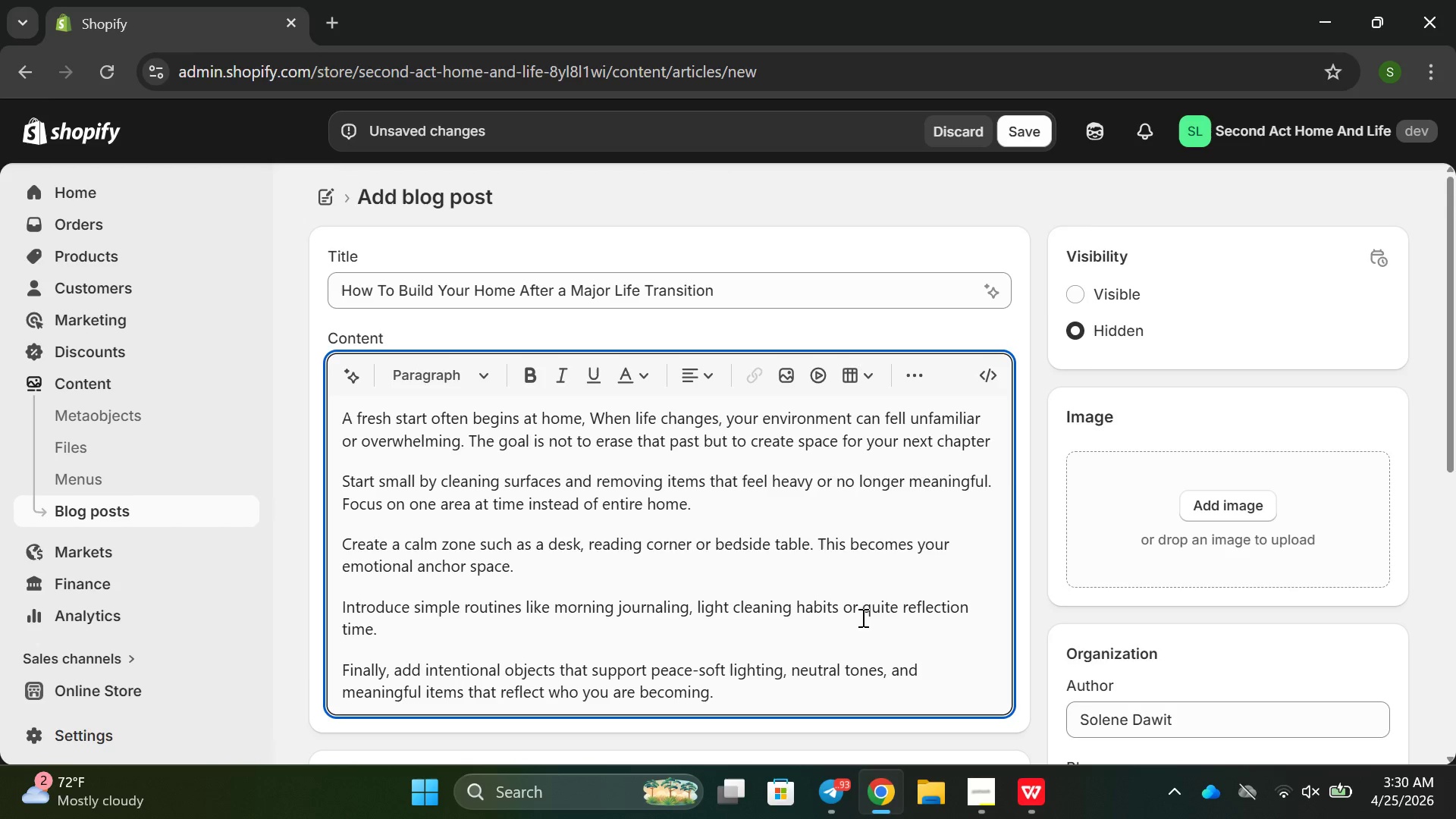 
left_click([604, 466])
 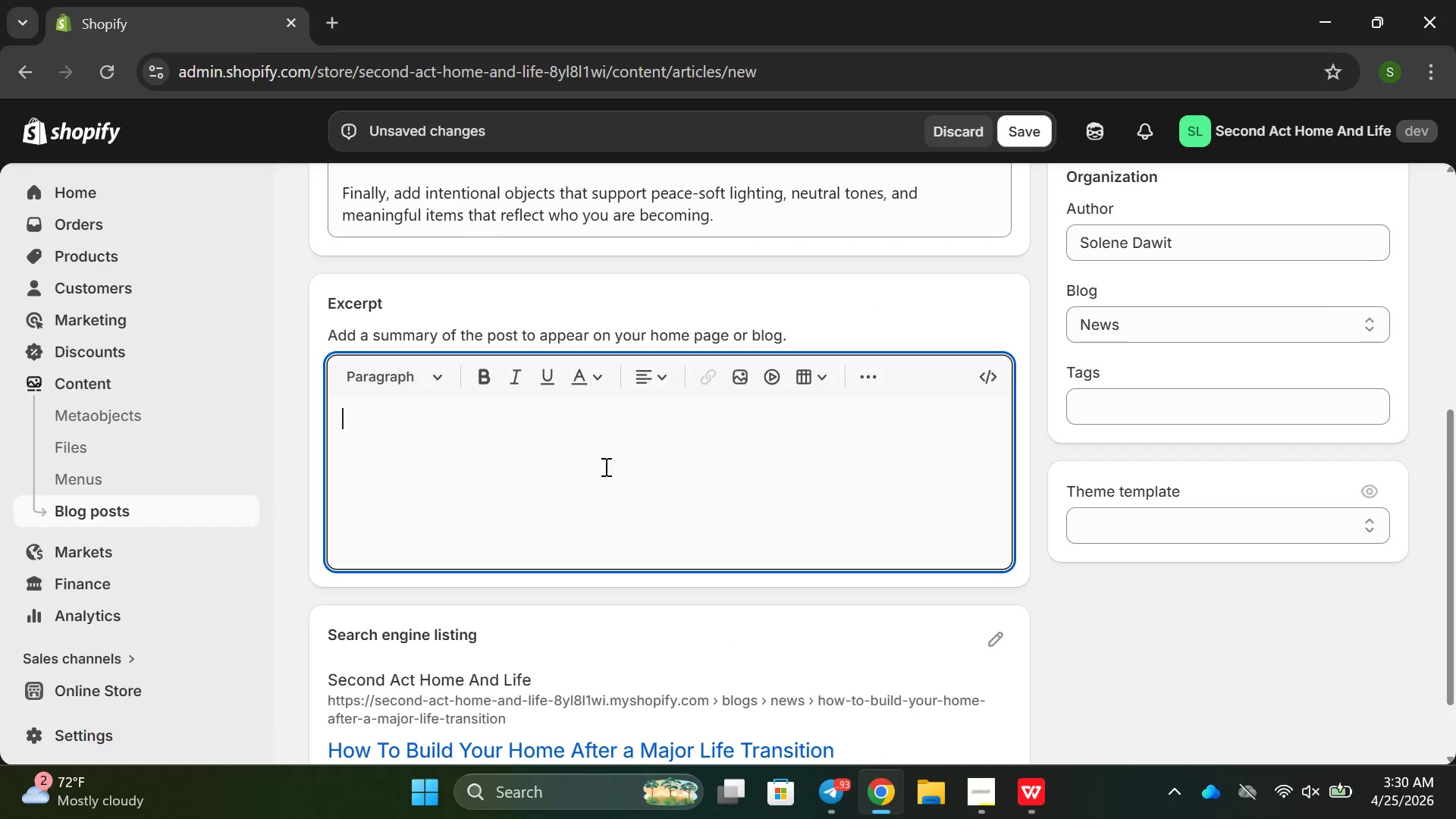 
type(a )
key(Backspace)
key(Backspace)
type(A gentle guil)
key(Backspace)
type(de to help you reset your space )
key(Backspace)
type(, clear emotional clutter and create caml during lm dur)
key(Backspace)
key(Backspace)
type(ring th)
key(Backspace)
key(Backspace)
type(a new befi)
key(Backspace)
key(Backspace)
type(ginning.)
 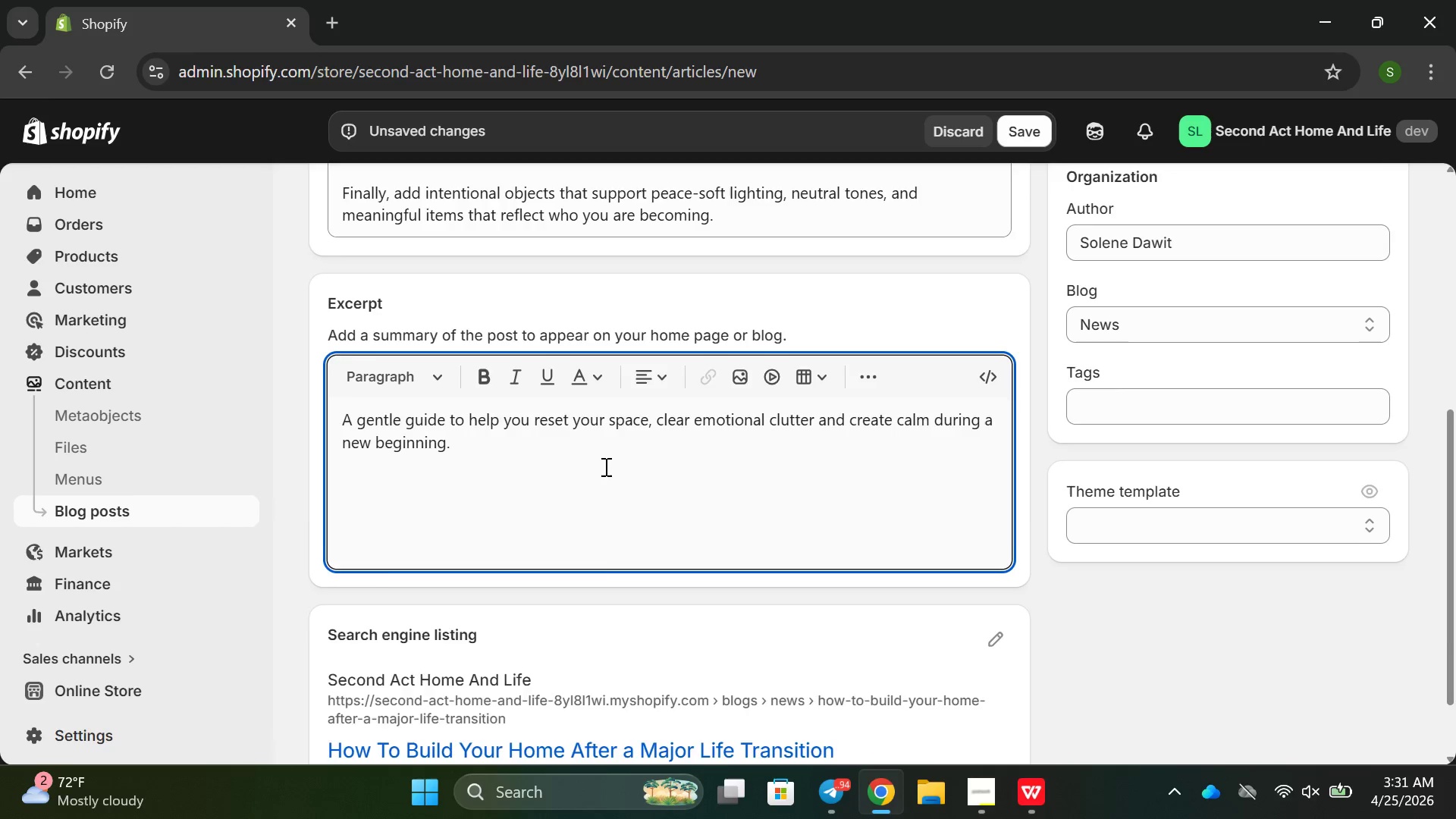 
left_click([987, 553])
 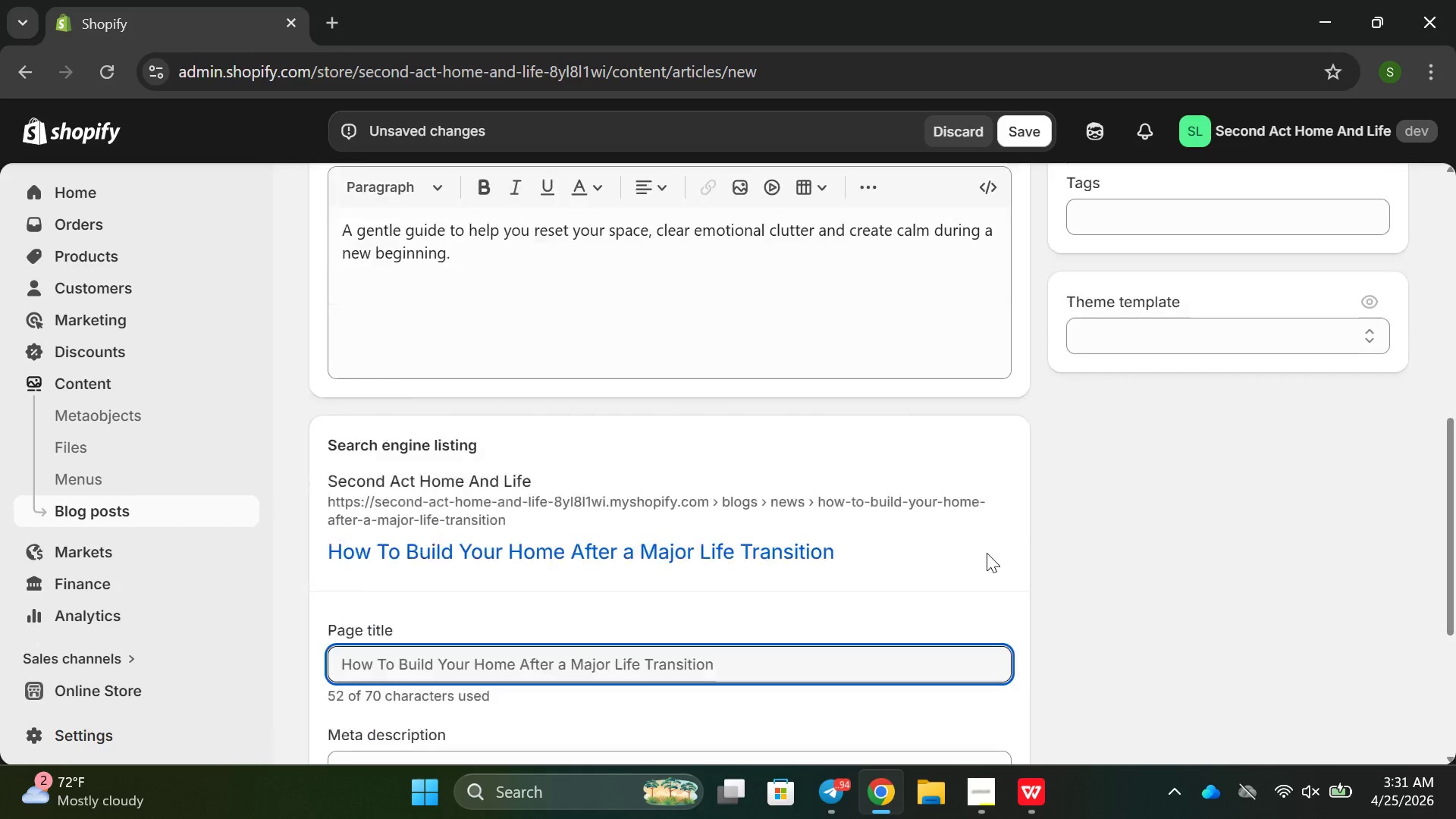 
wait(7.59)
 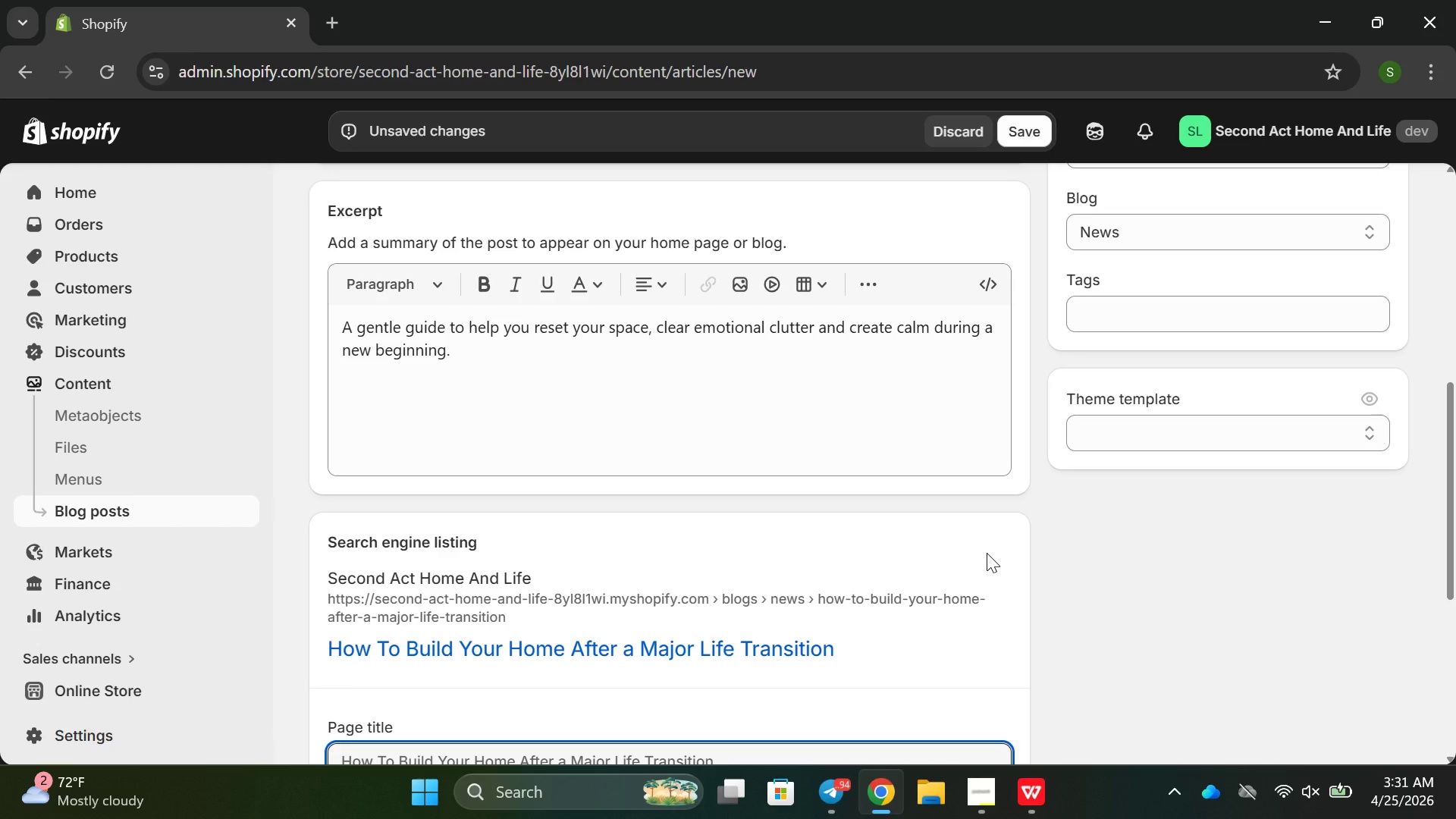 
left_click([597, 583])
 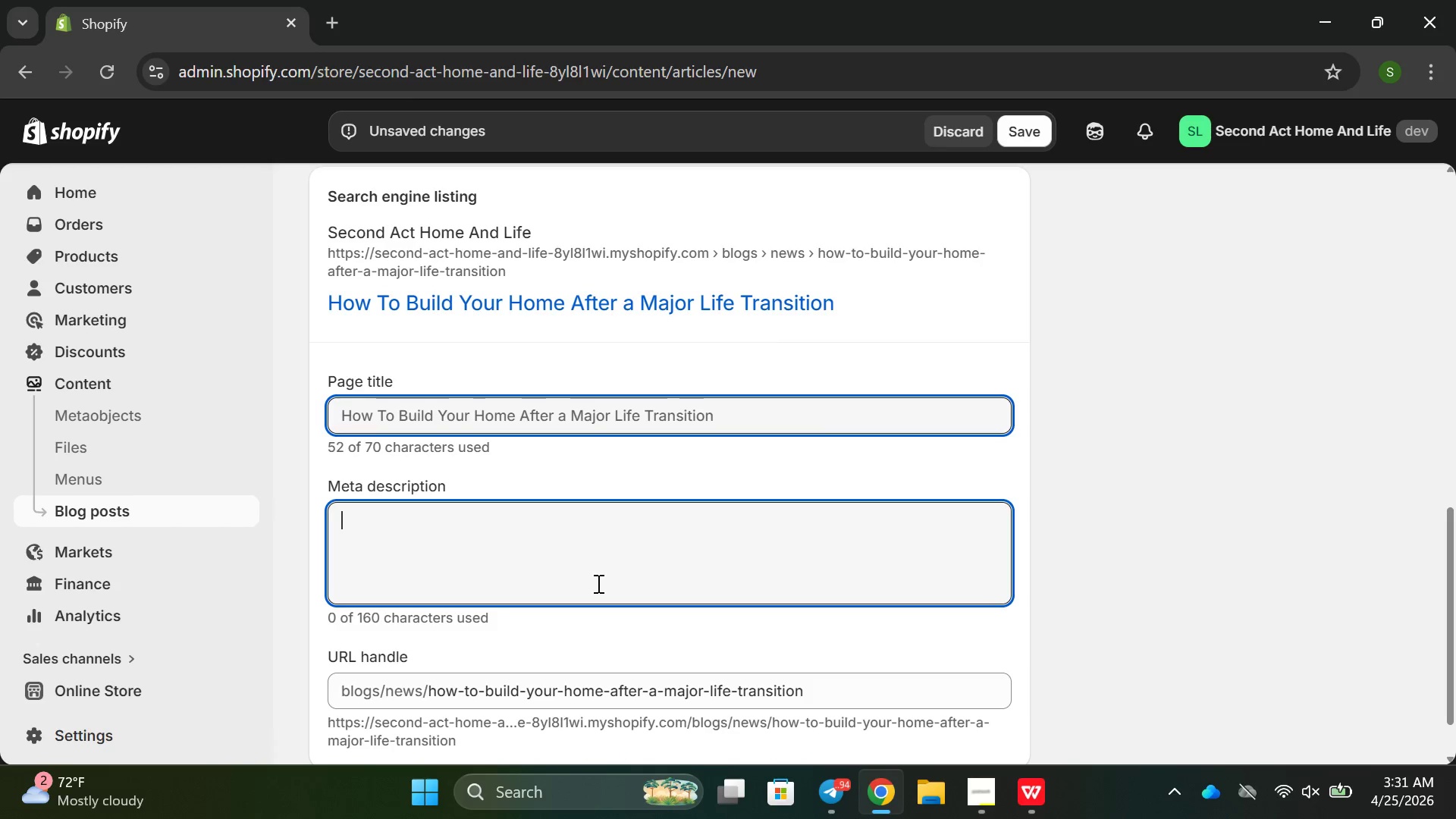 
type(learn )
 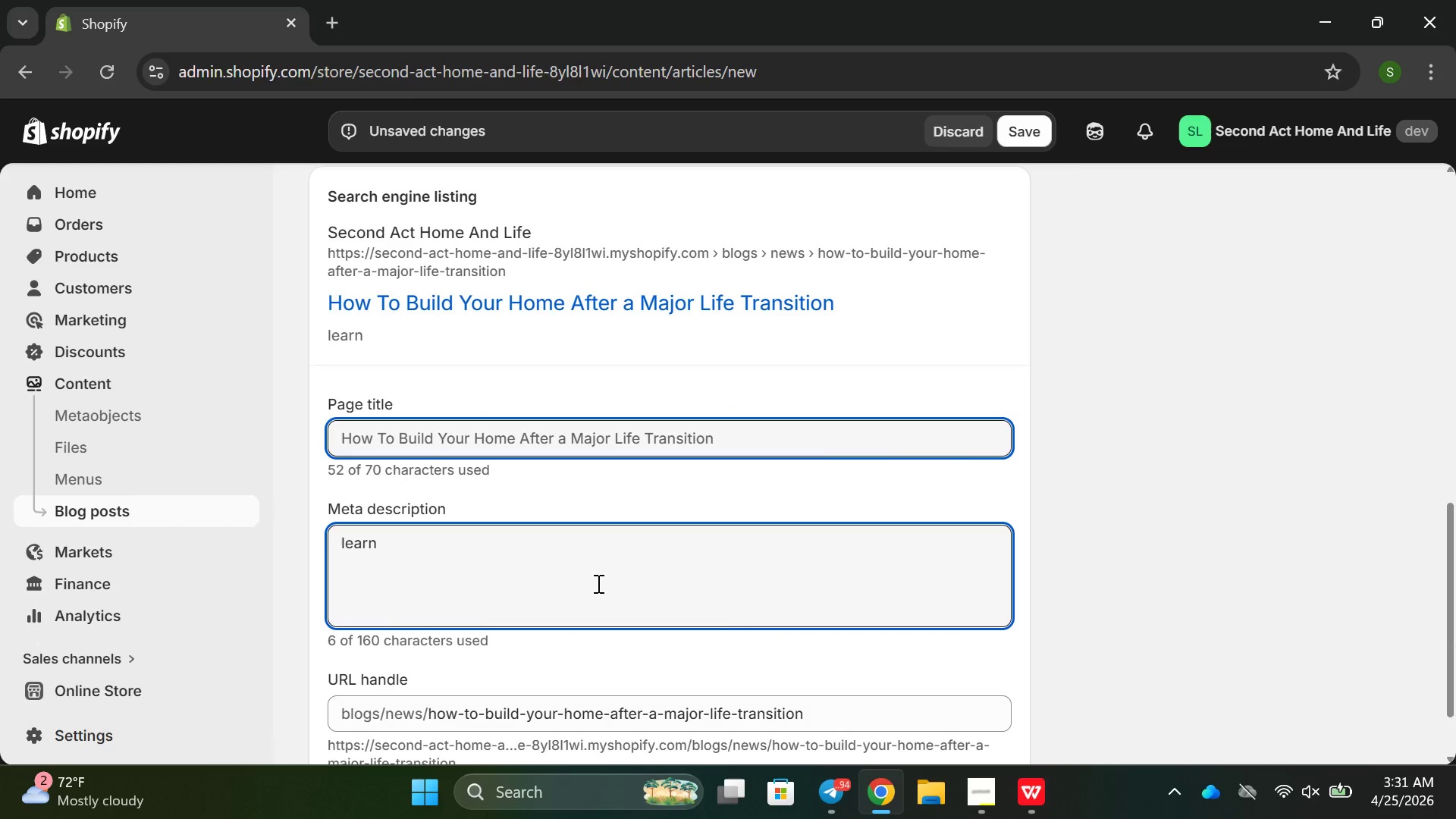 
type(how to build )
key(Backspace)
key(Backspace)
key(Backspace)
key(Backspace)
key(Backspace)
key(Backspace)
type(re)
 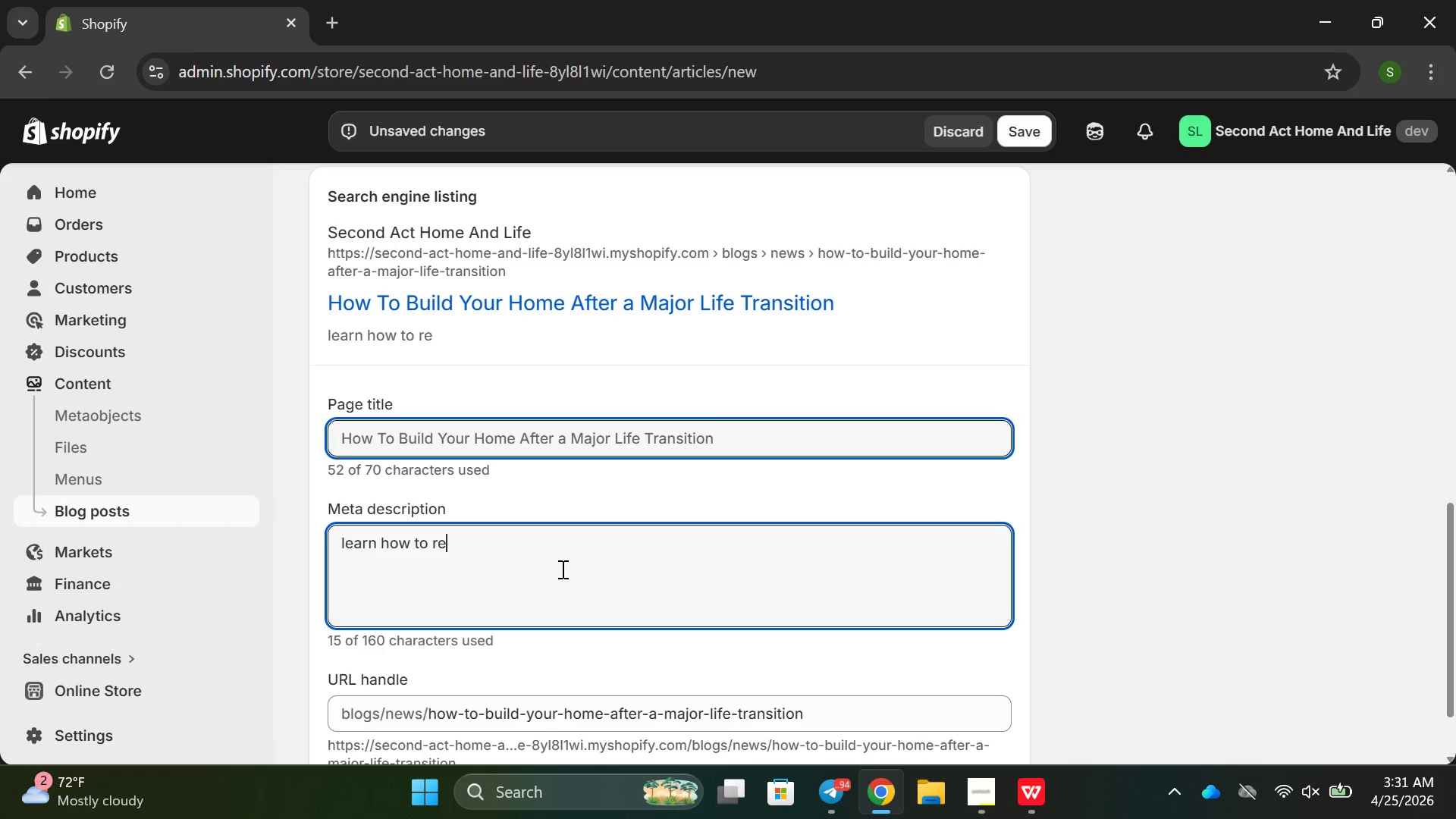 
wait(8.25)
 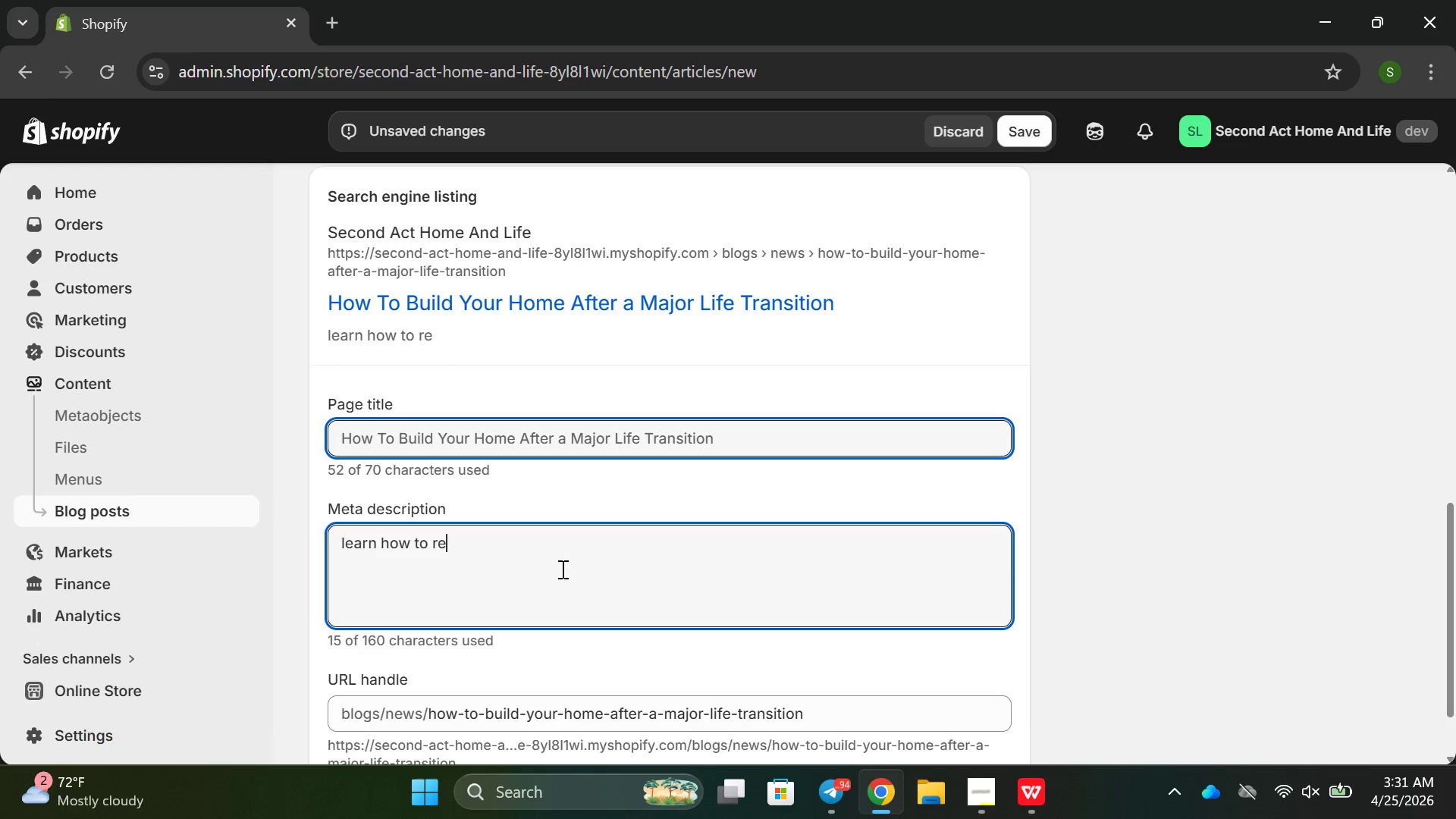 
type(build your home a life transition with simple decluttering )
key(Backspace)
type(, mindful living and emoth)
key(Backspace)
type(o)
key(Backspace)
type(ional reset strategies.)
 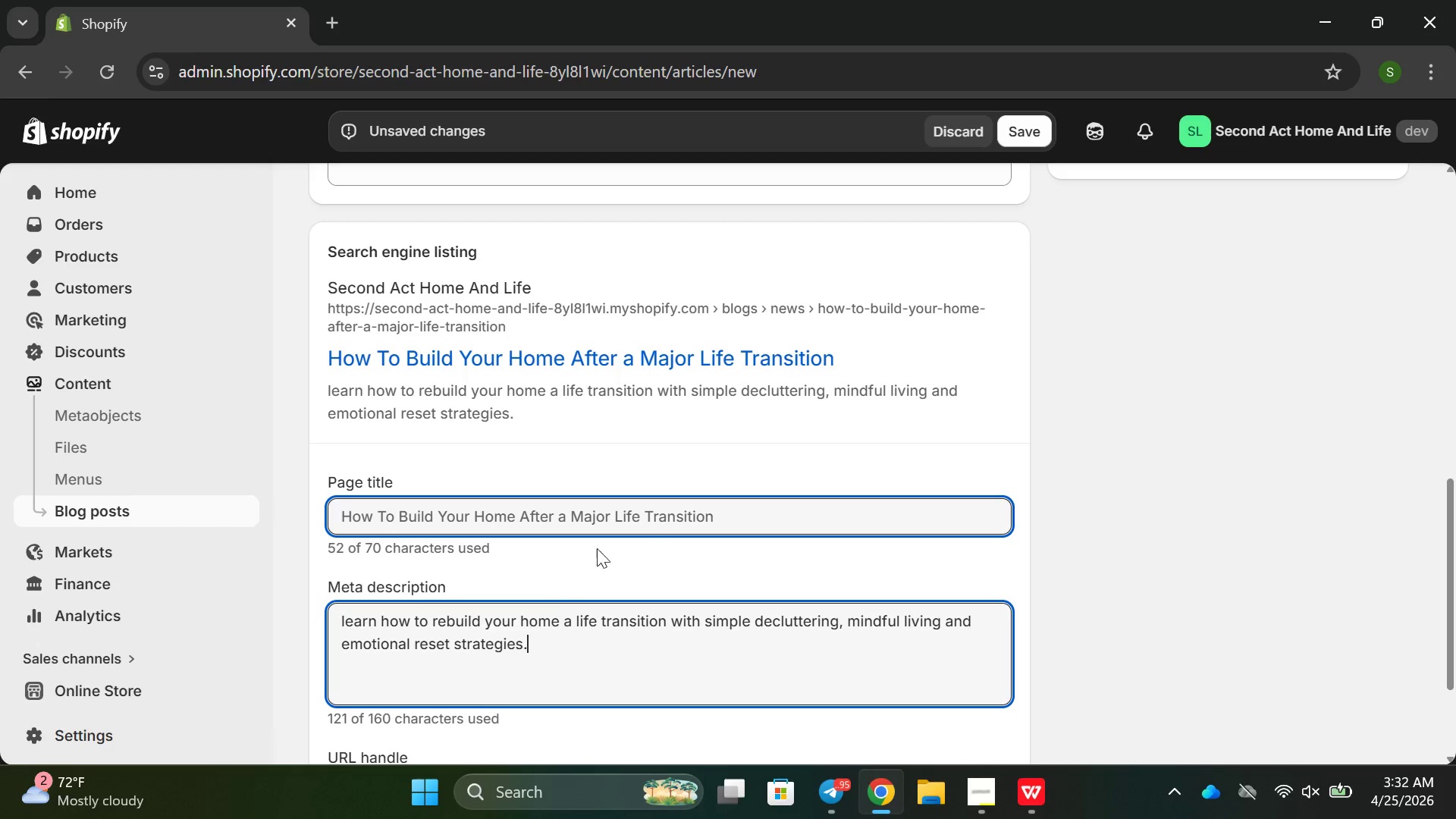 
scroll: coordinate [885, 532], scroll_direction: up, amount: 2.0
 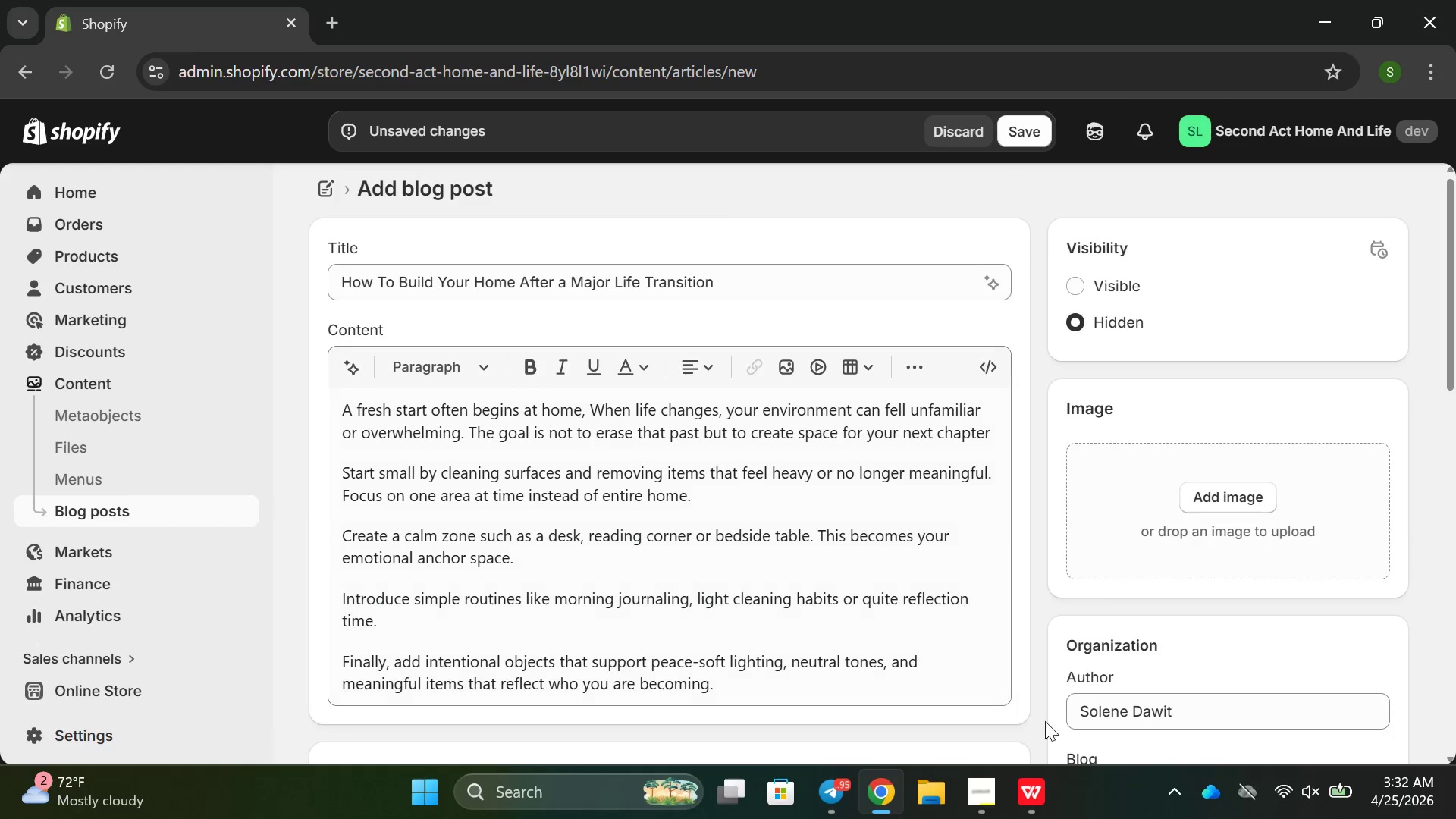 
scroll: coordinate [1062, 736], scroll_direction: down, amount: 3.0
 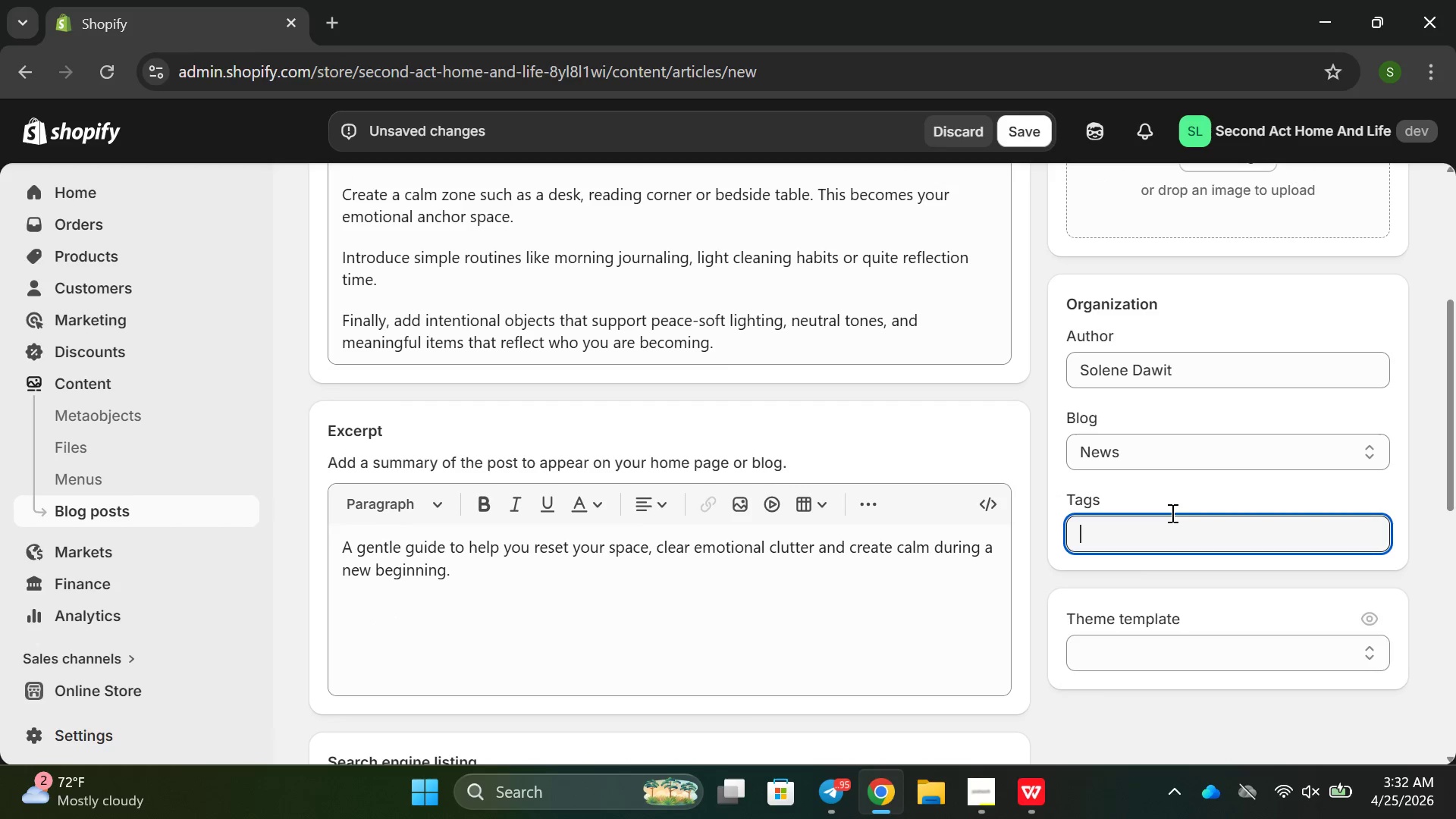 
left_click([1219, 370])
 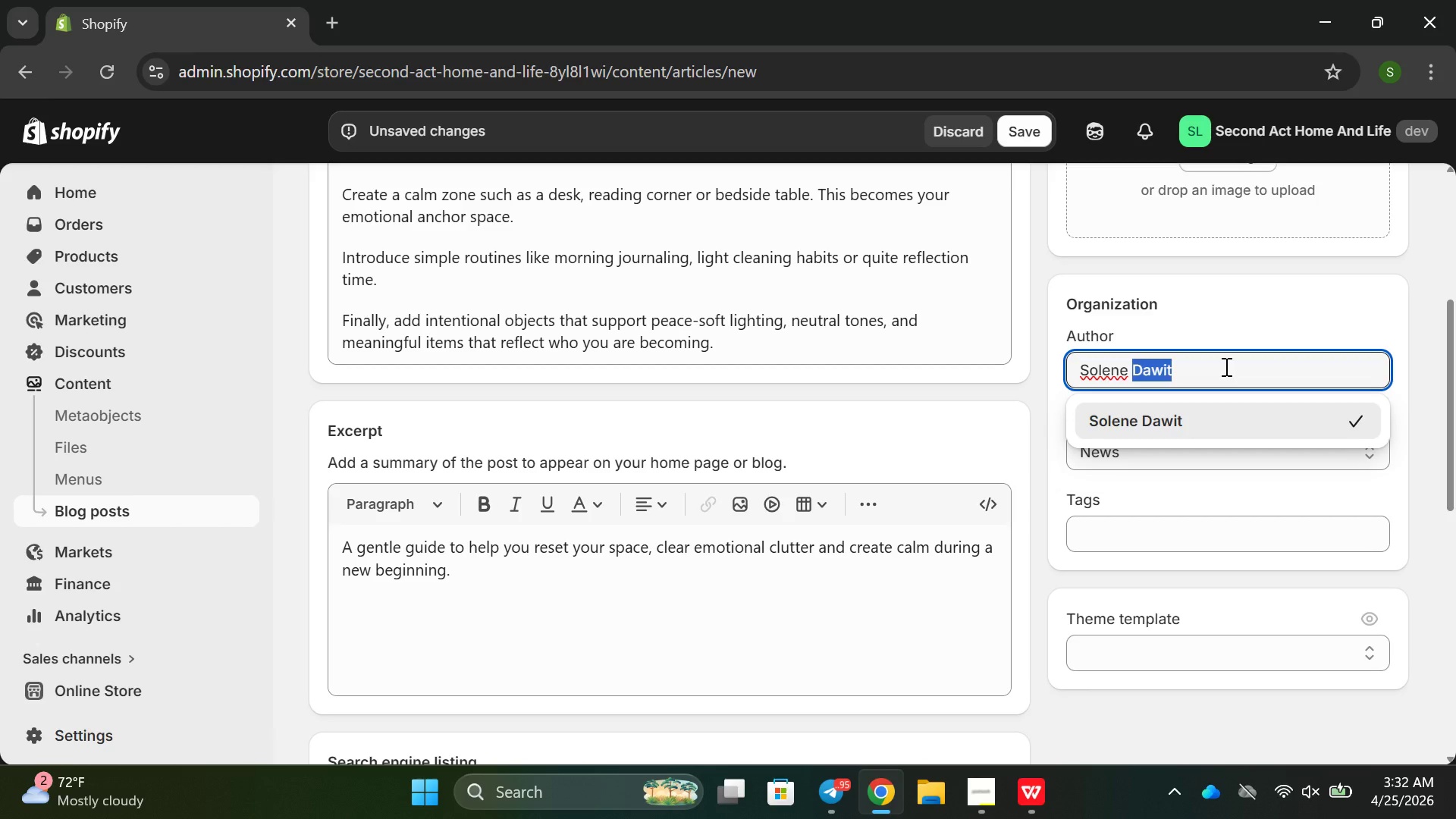 
key(Backspace)
key(Backspace)
key(Backspace)
key(Backspace)
key(Backspace)
key(Backspace)
key(Backspace)
key(Backspace)
type(smith david)
 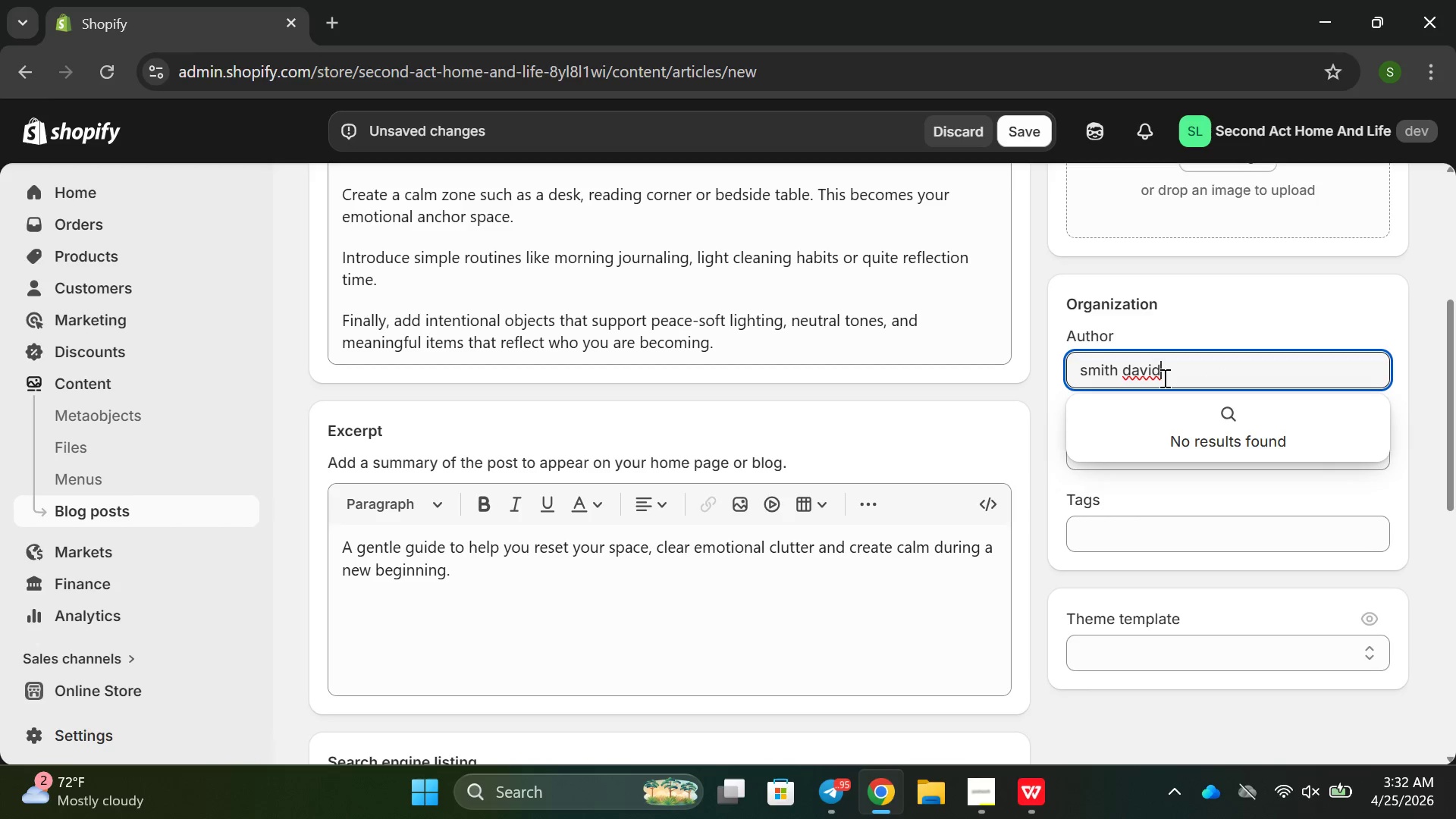 
key(ArrowLeft)
 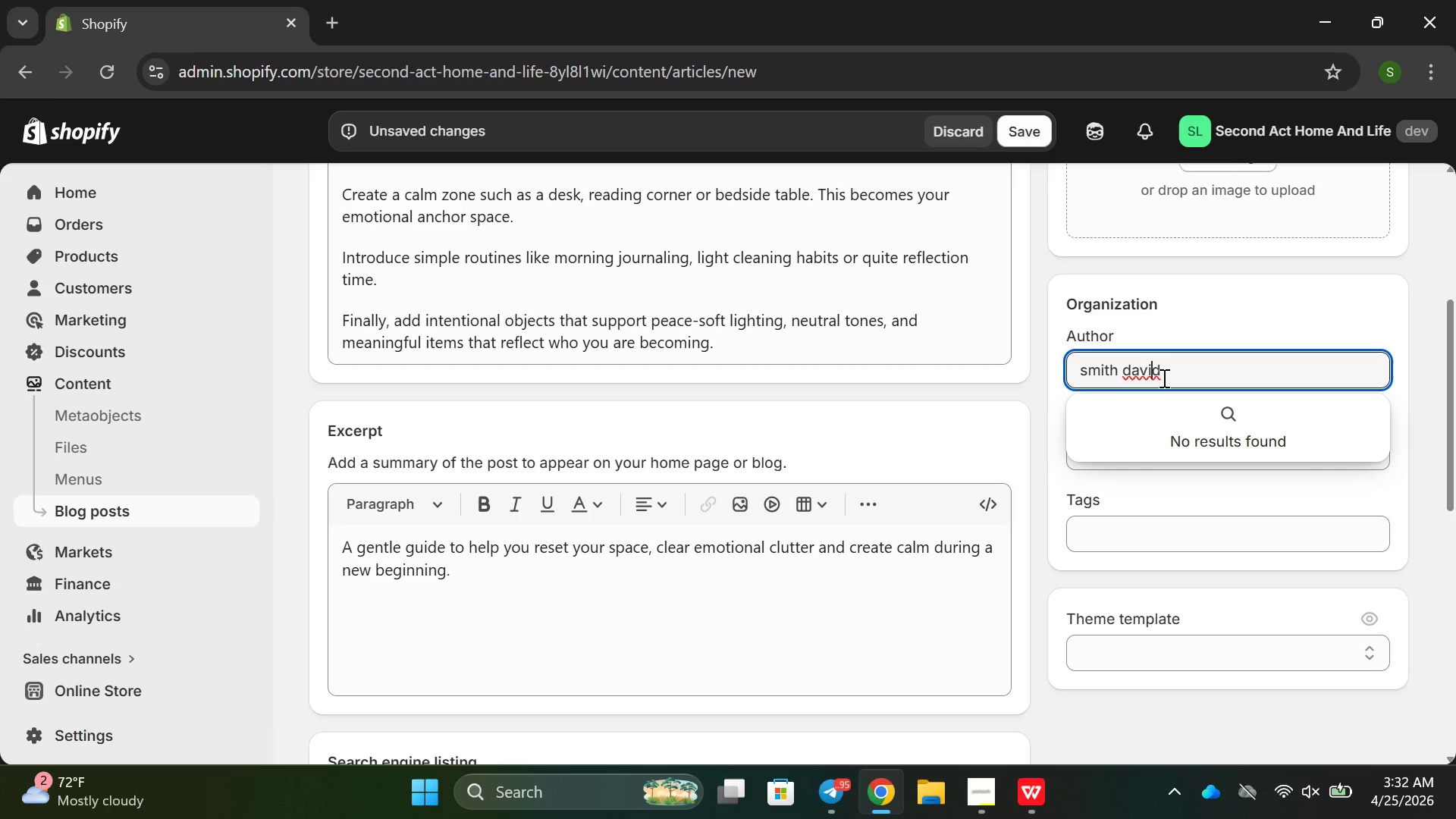 
key(ArrowLeft)
 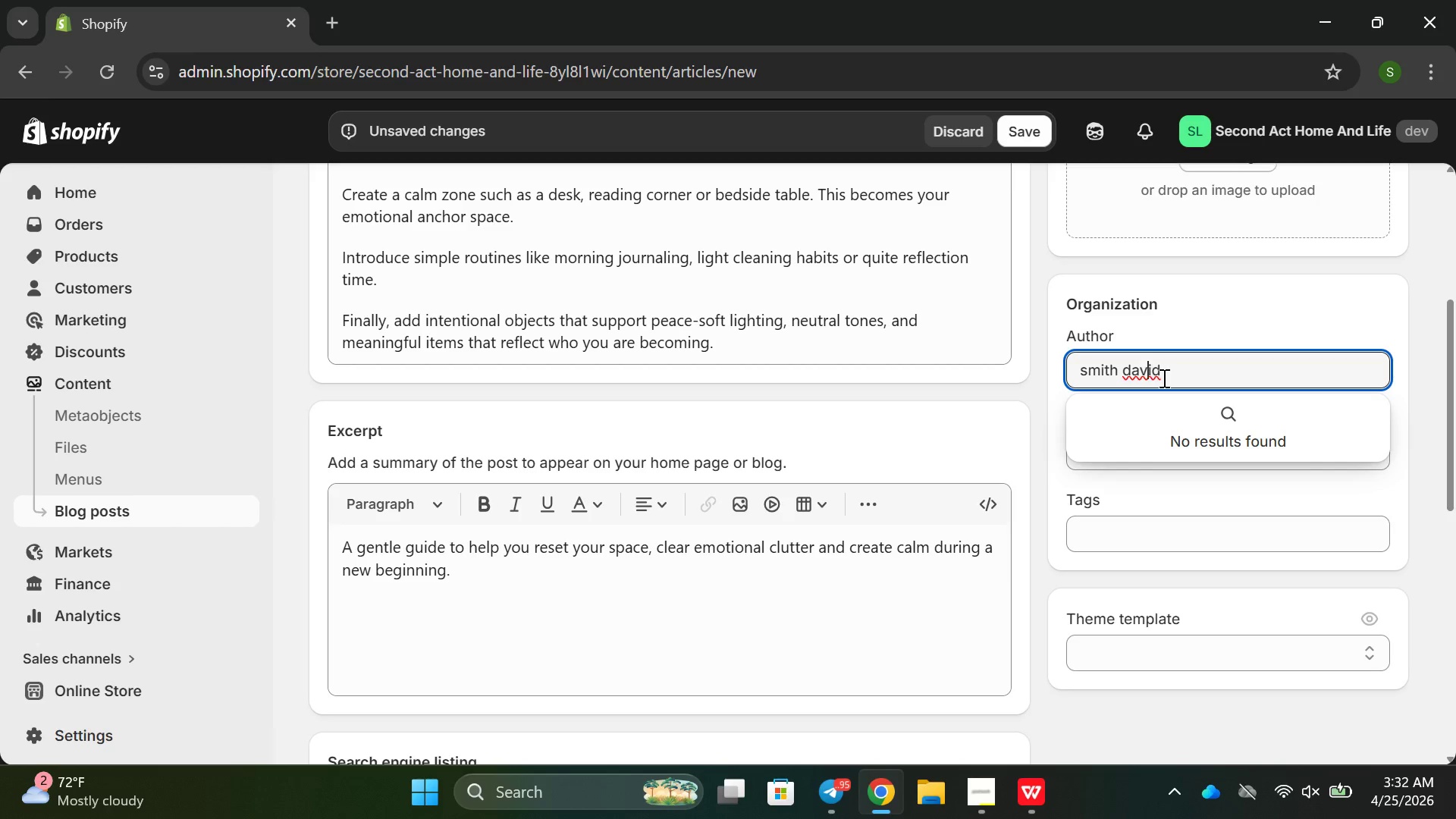 
key(ArrowLeft)
 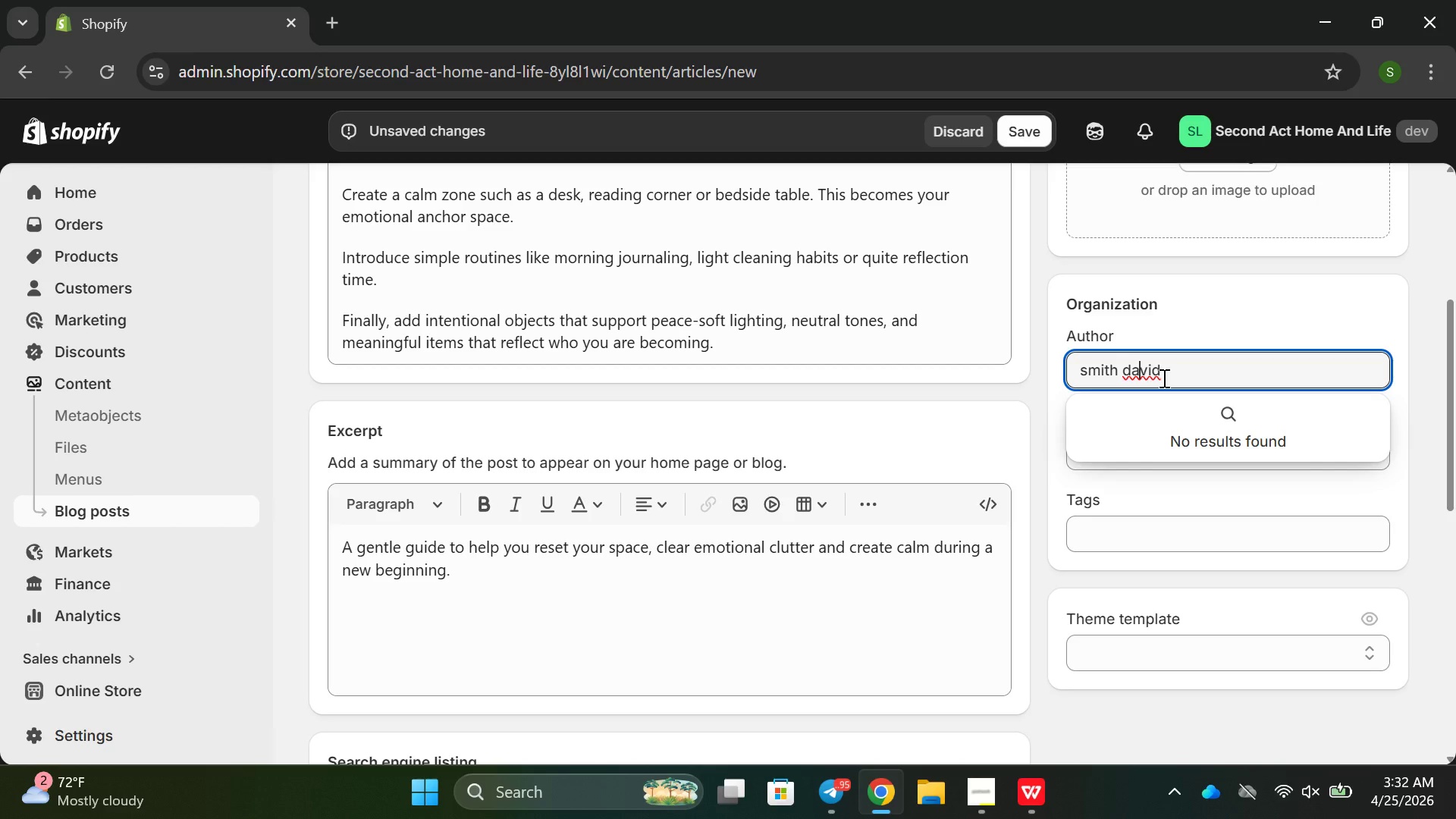 
key(R)
 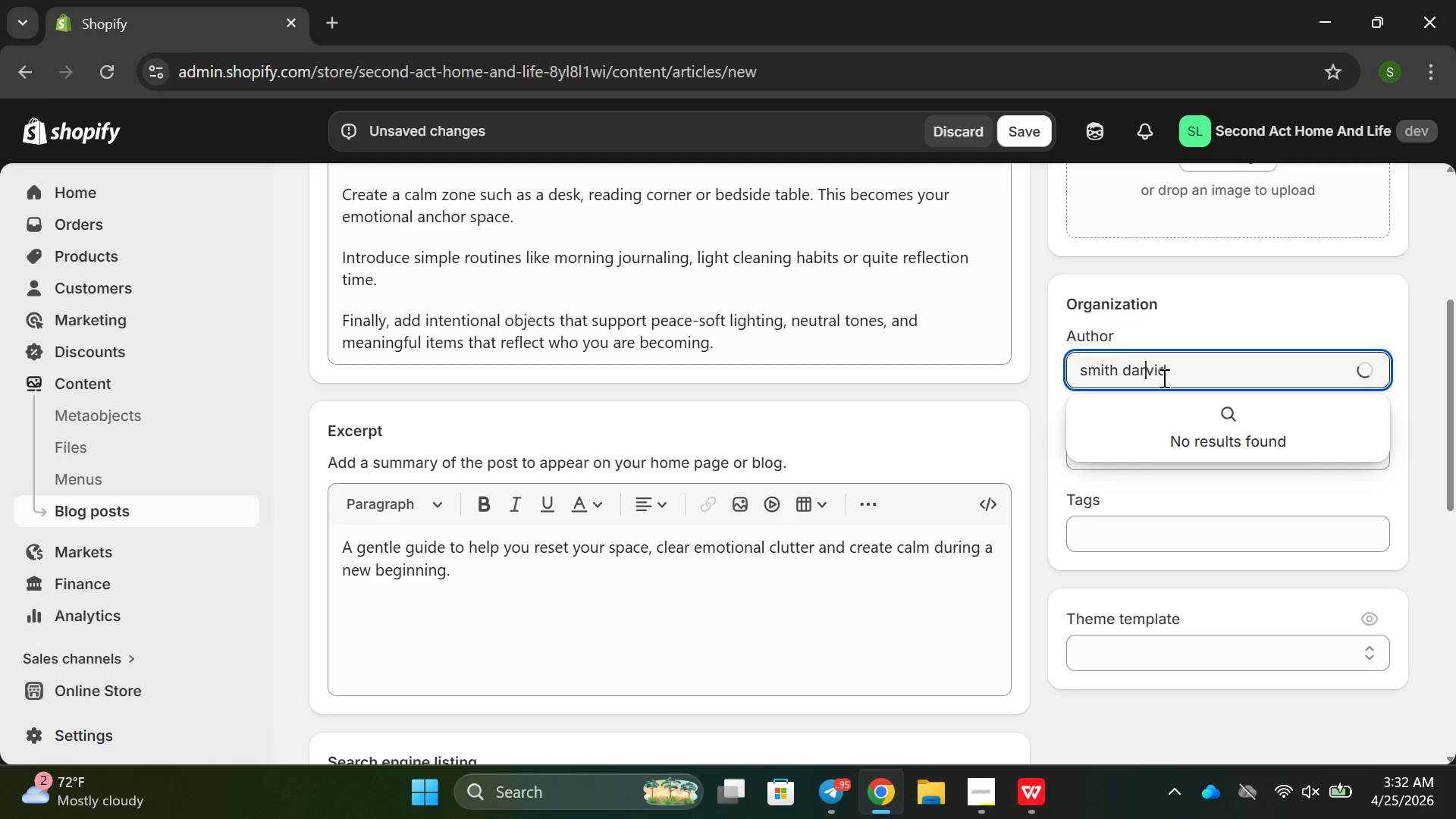 
key(Backspace)
 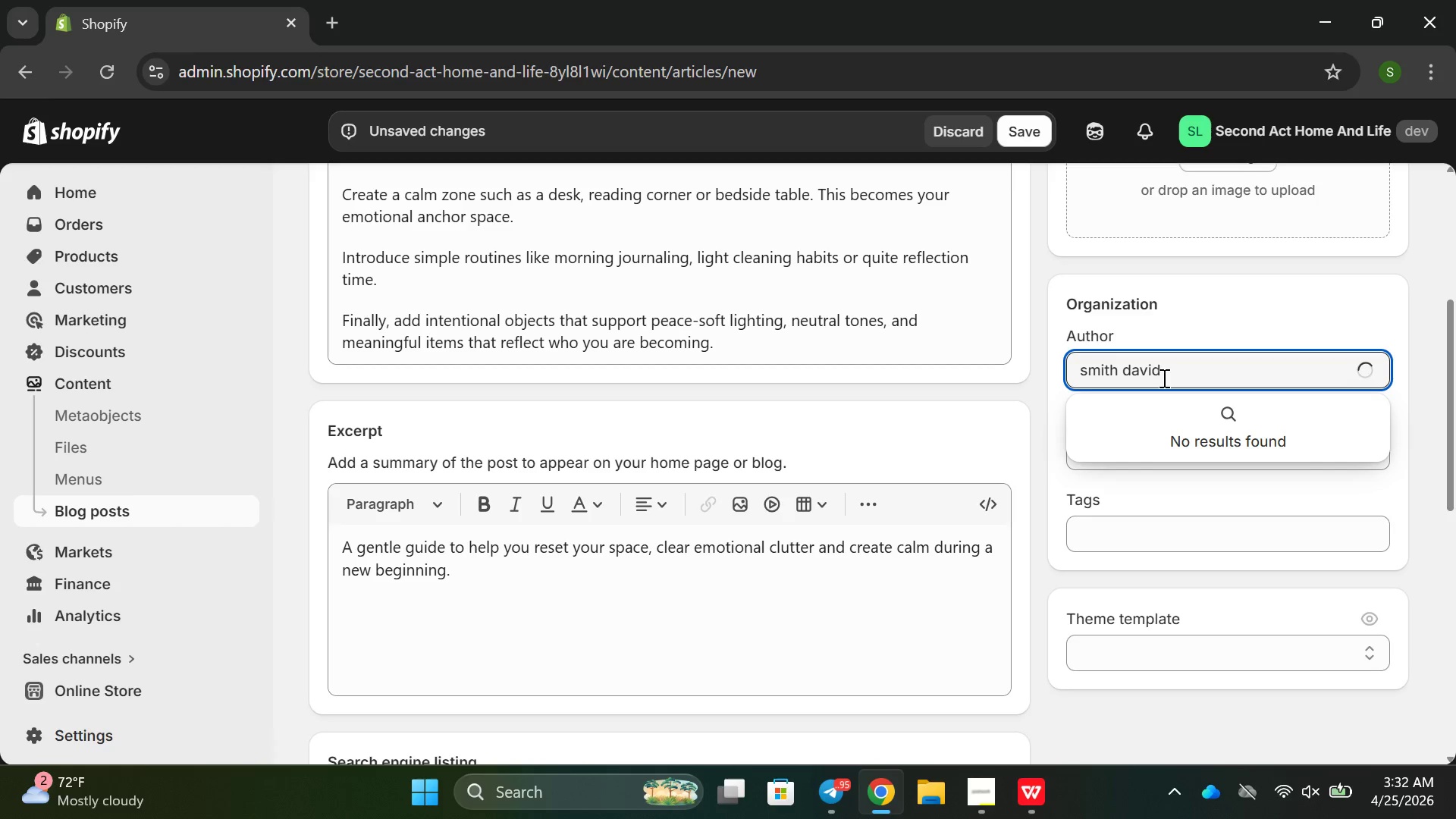 
key(Backspace)
 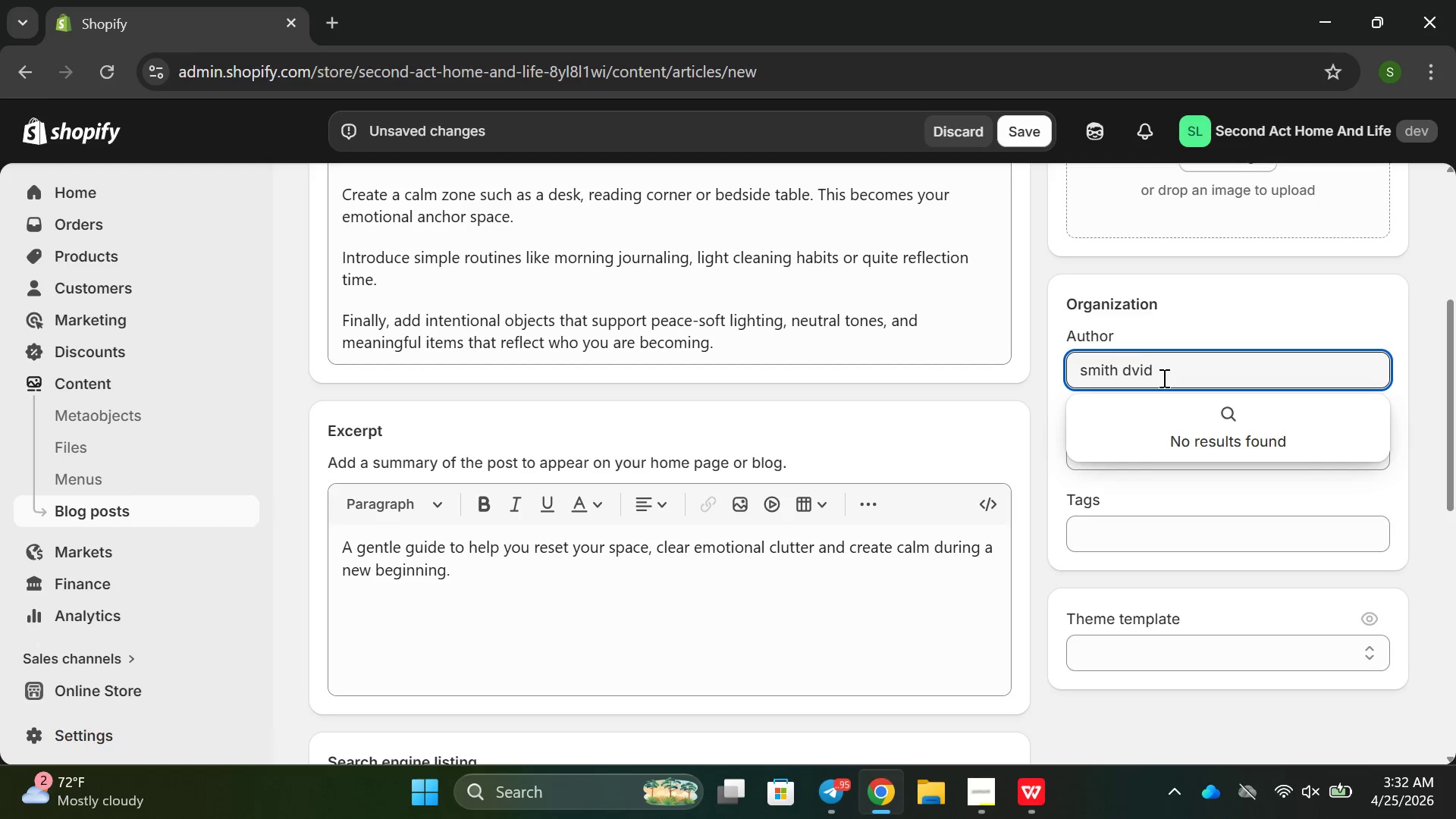 
key(E)
 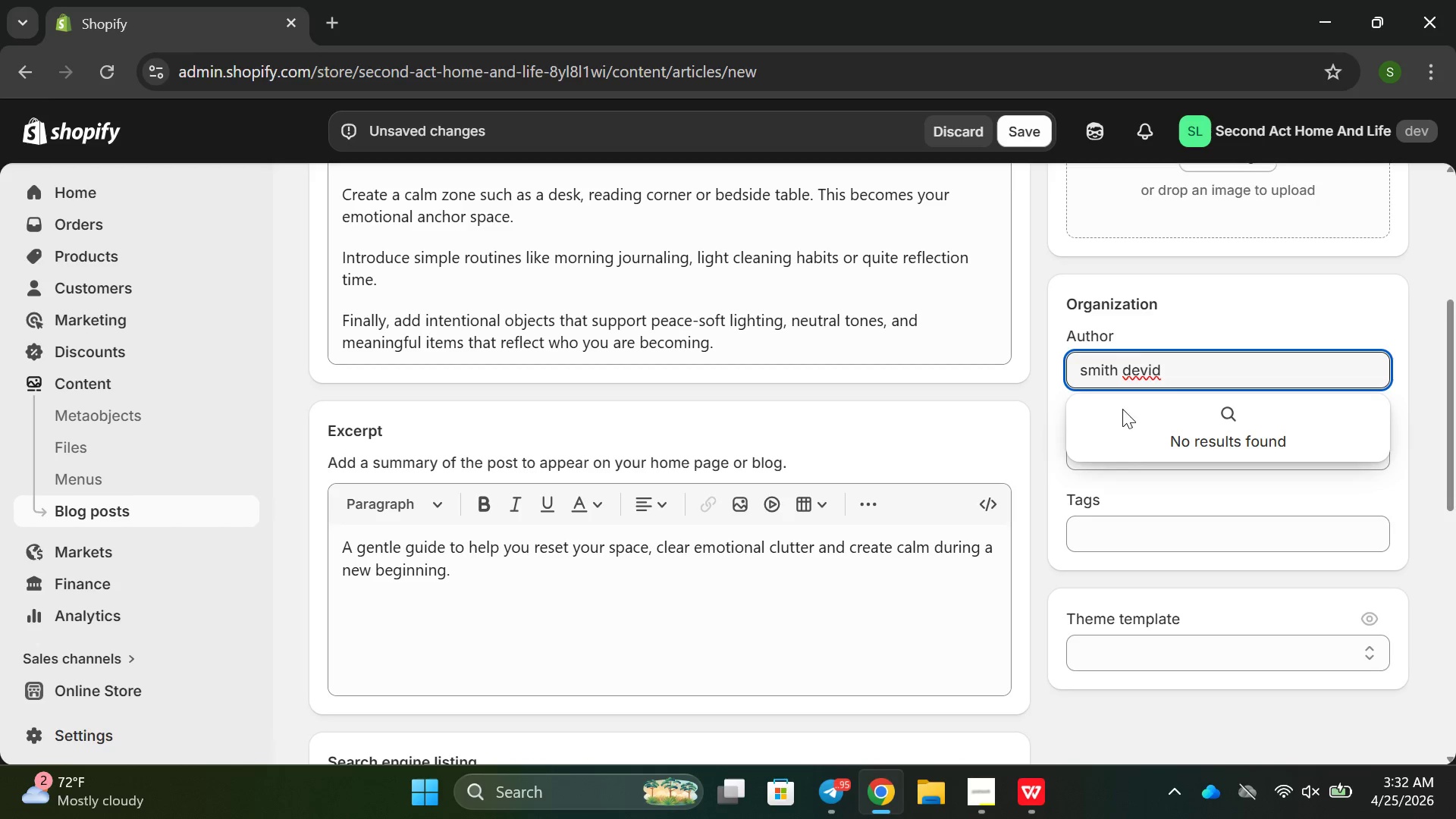 
left_click([1142, 485])
 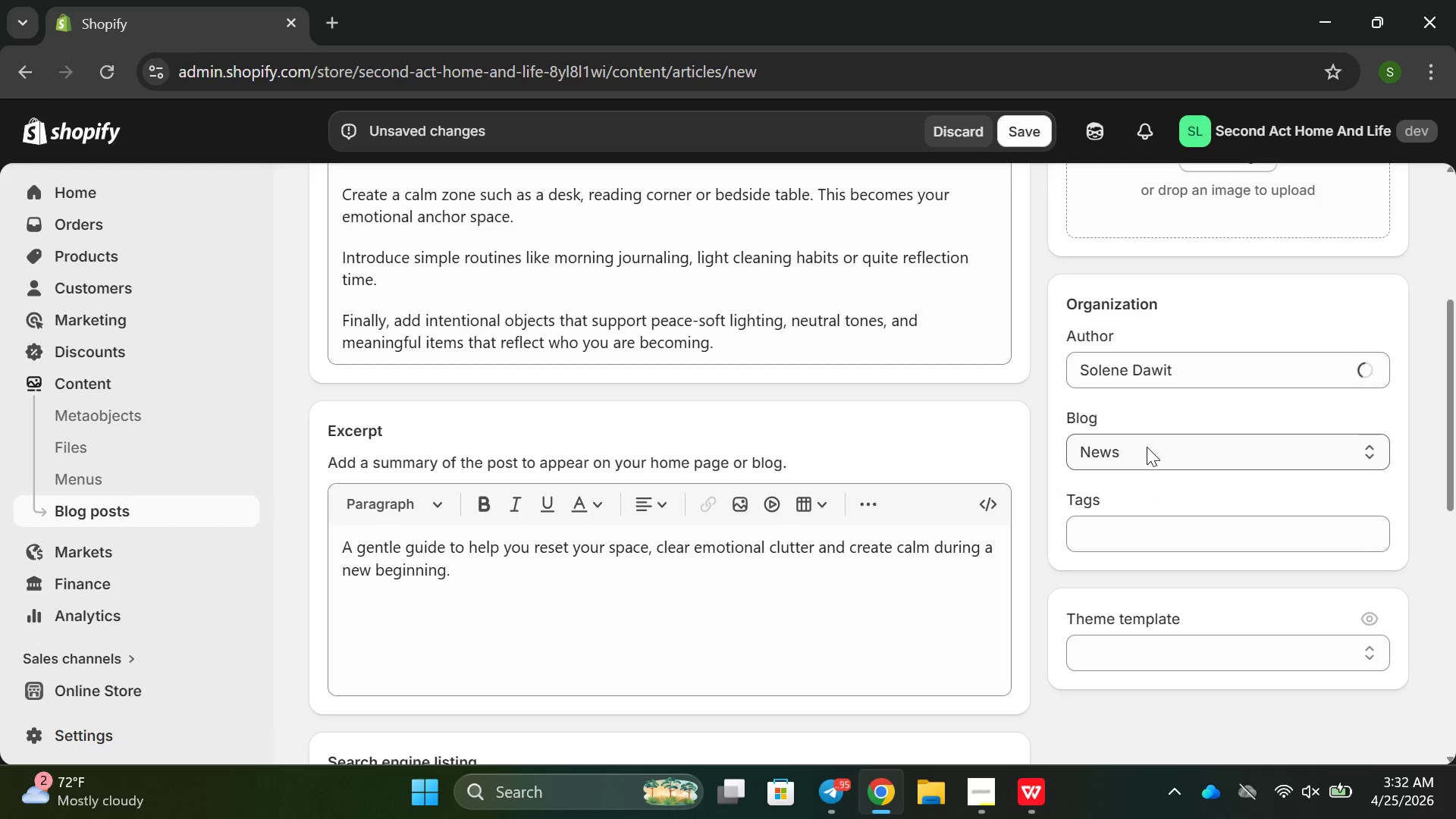 
left_click([1147, 447])
 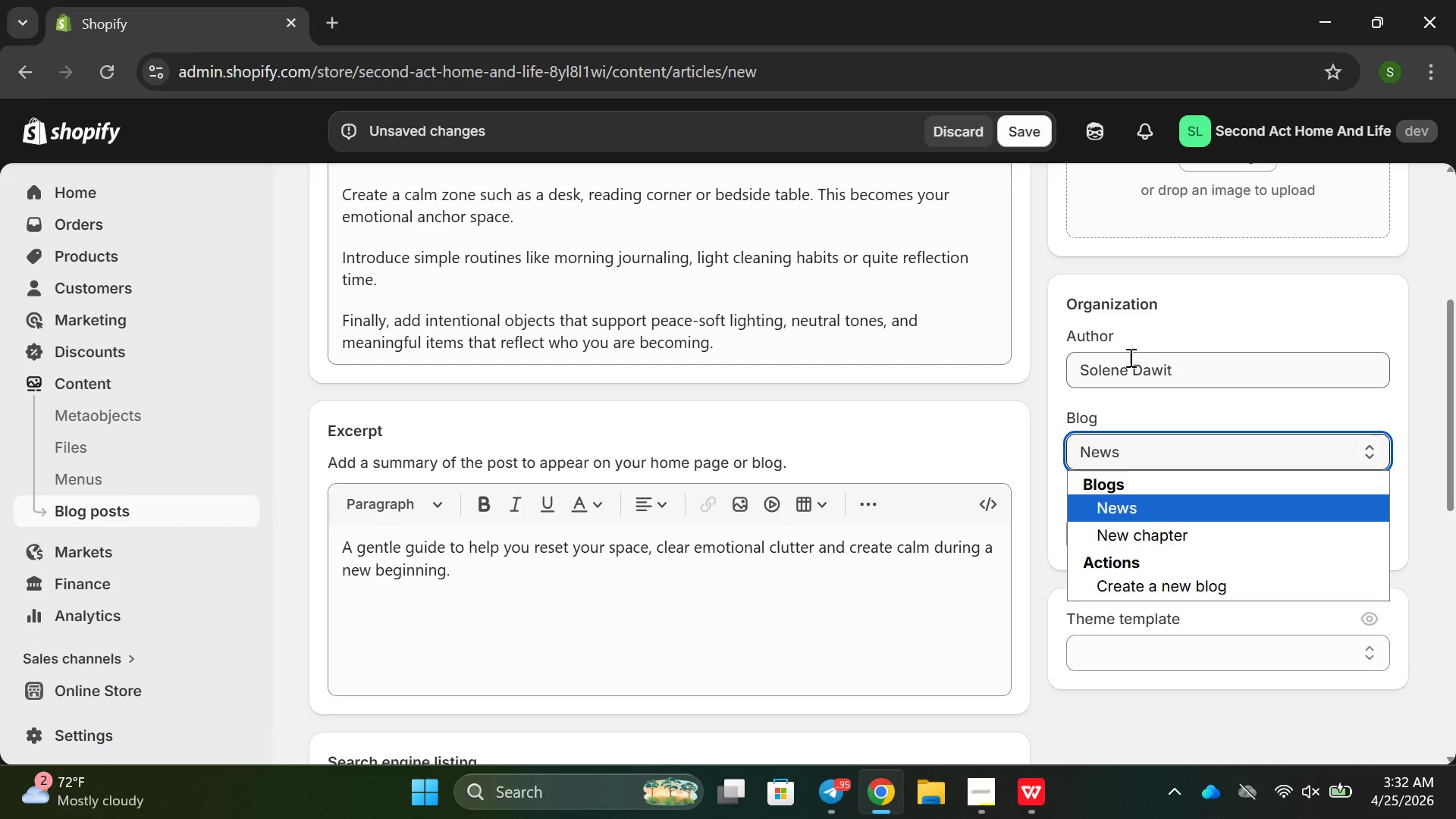 
left_click([1131, 365])
 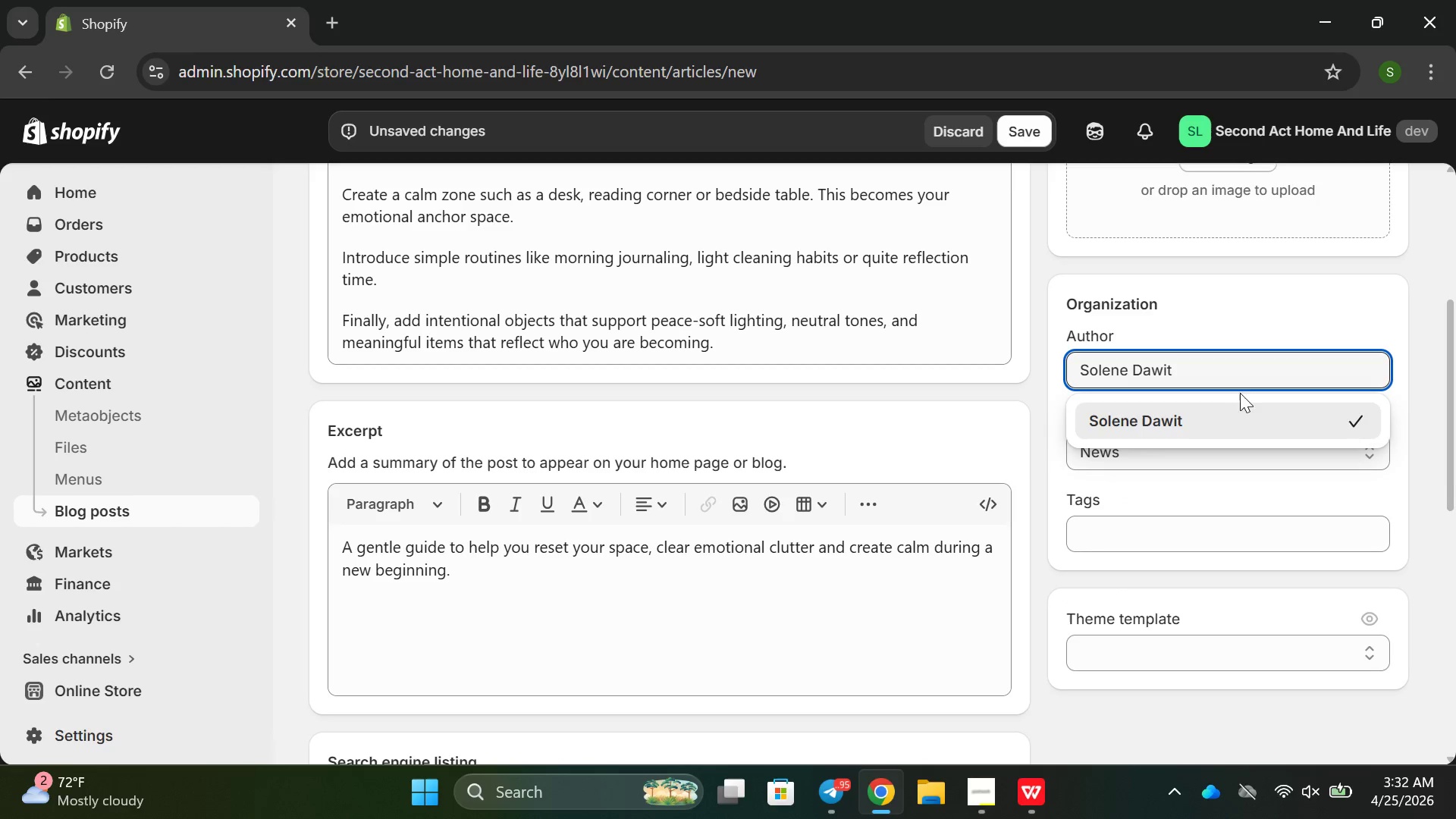 
left_click([1237, 407])
 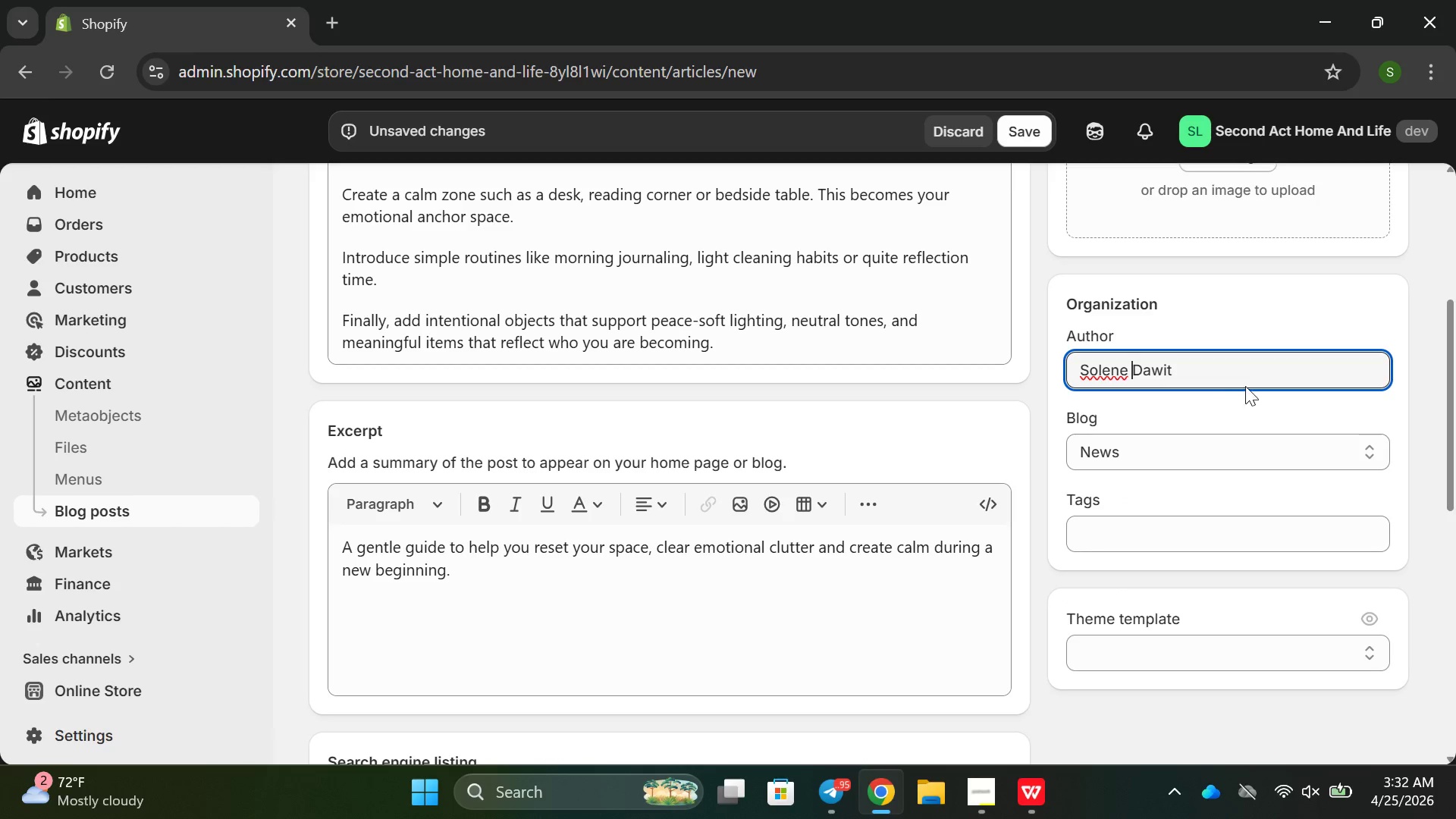 
left_click([1241, 380])
 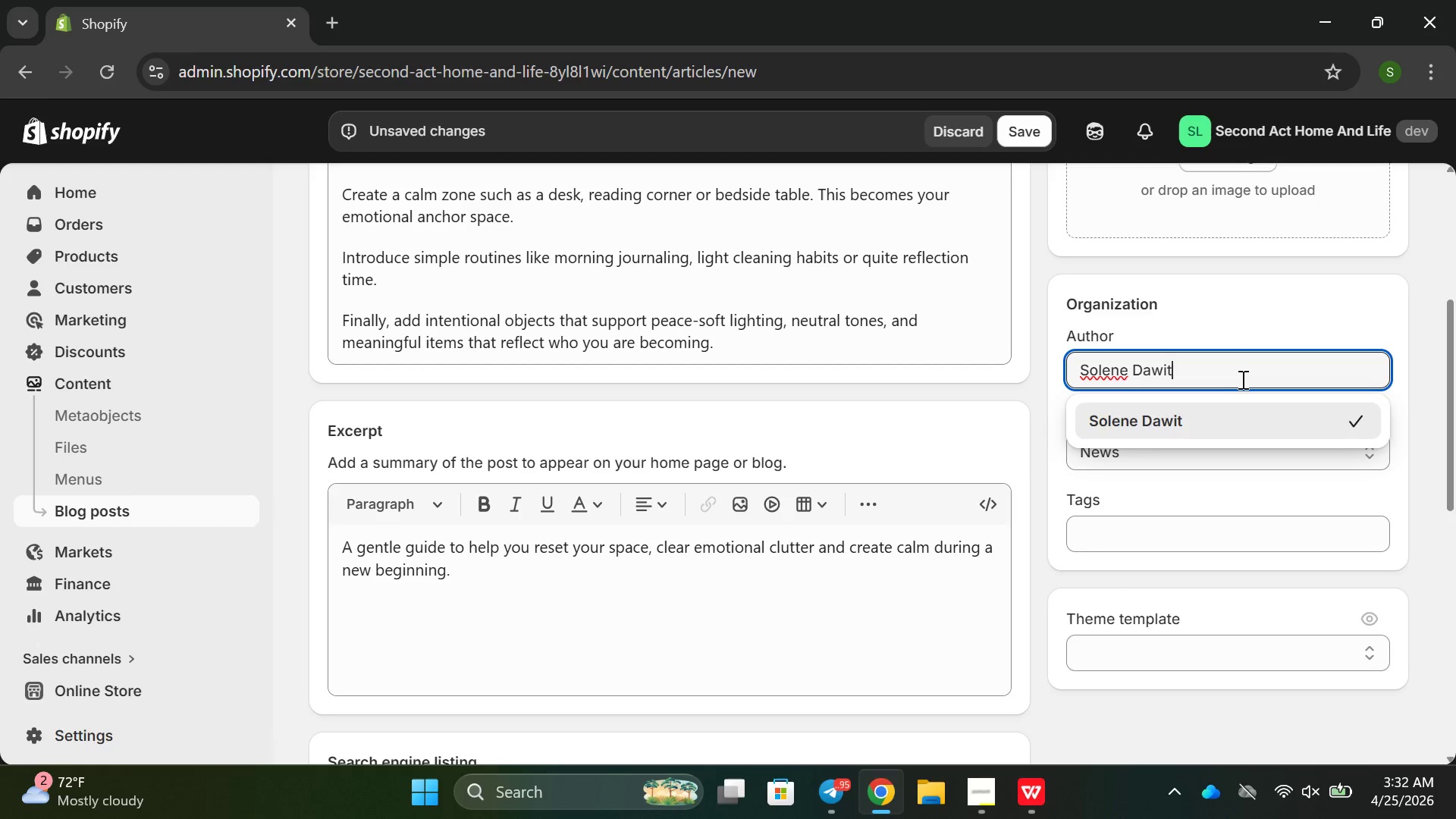 
left_click_drag(start_coordinate=[1240, 379], to_coordinate=[1046, 398])
 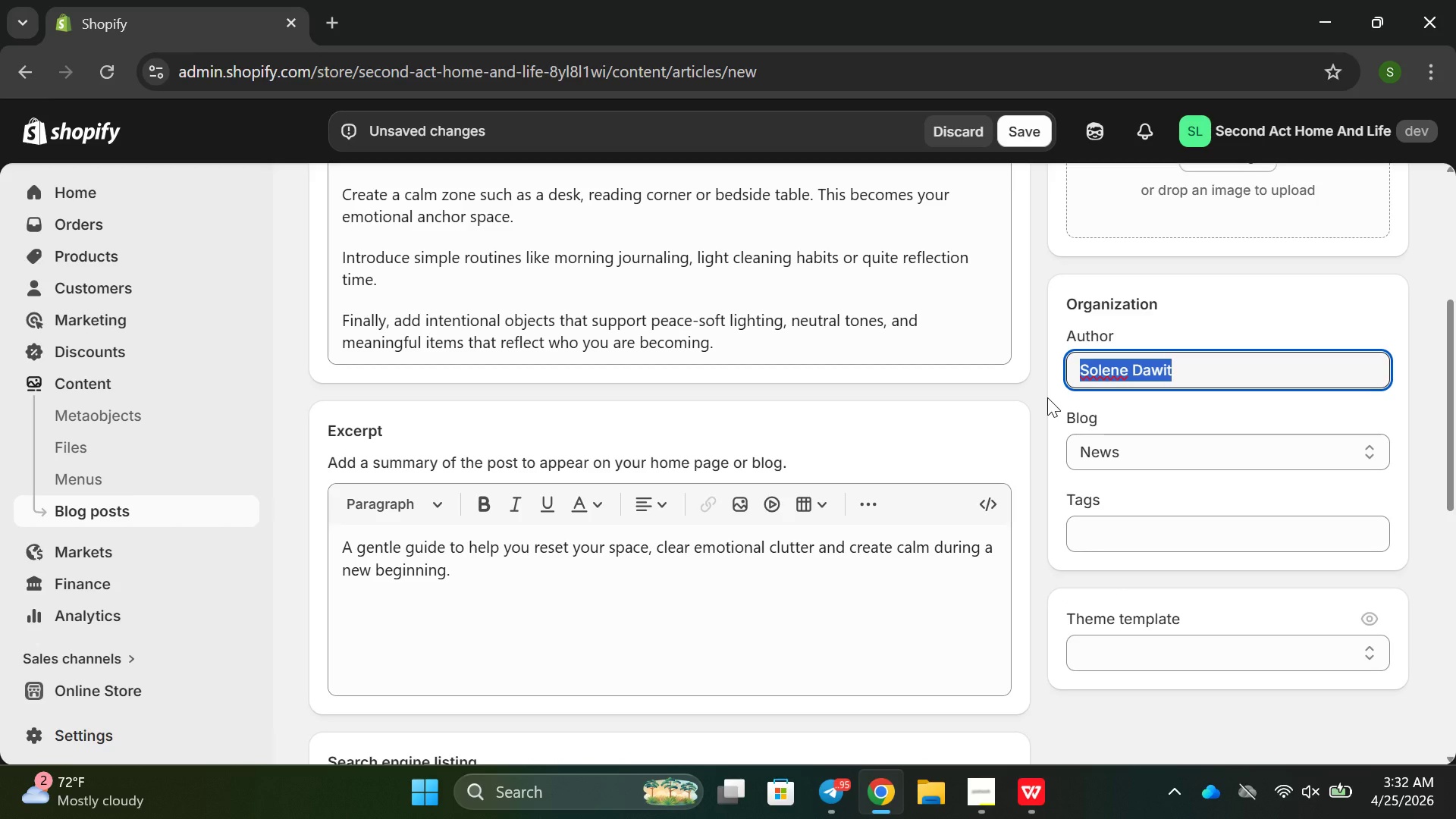 
key(Backspace)
type(ts)
key(Backspace)
key(Backspace)
type(Tsip)
key(Backspace)
type(on e)
key(Backspace)
type(demsew)
 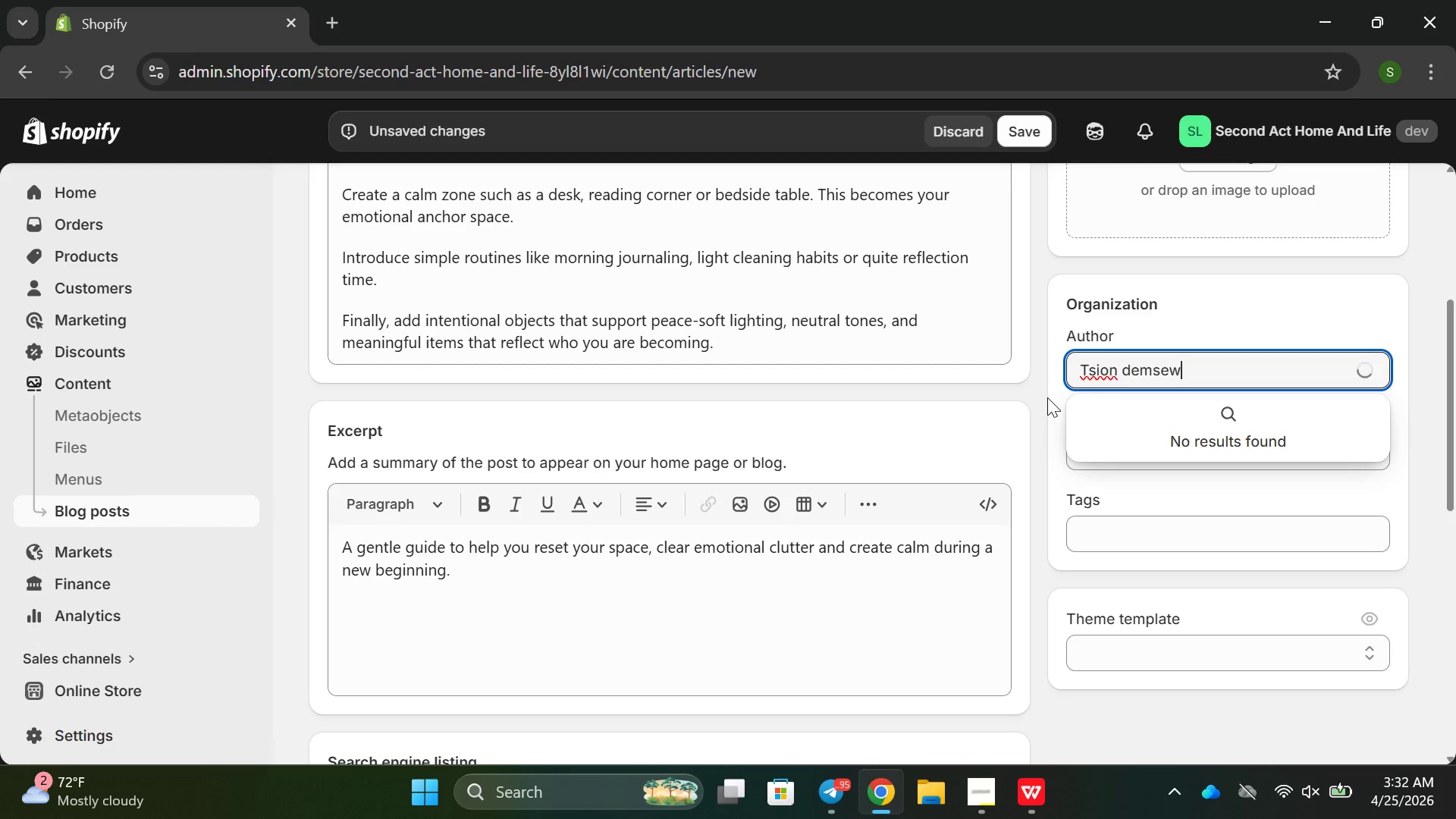 
key(Enter)
 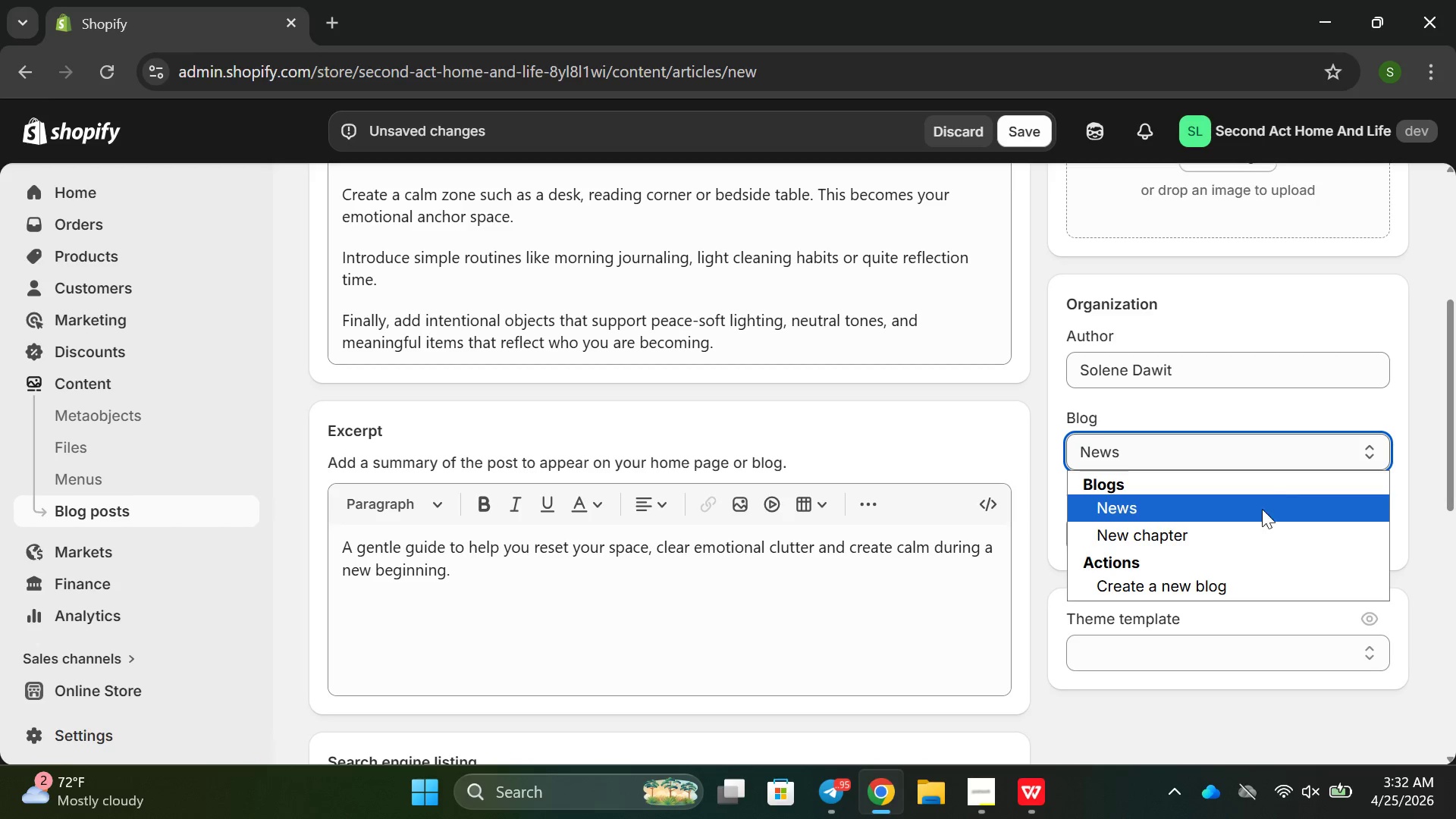 
left_click([1207, 437])
 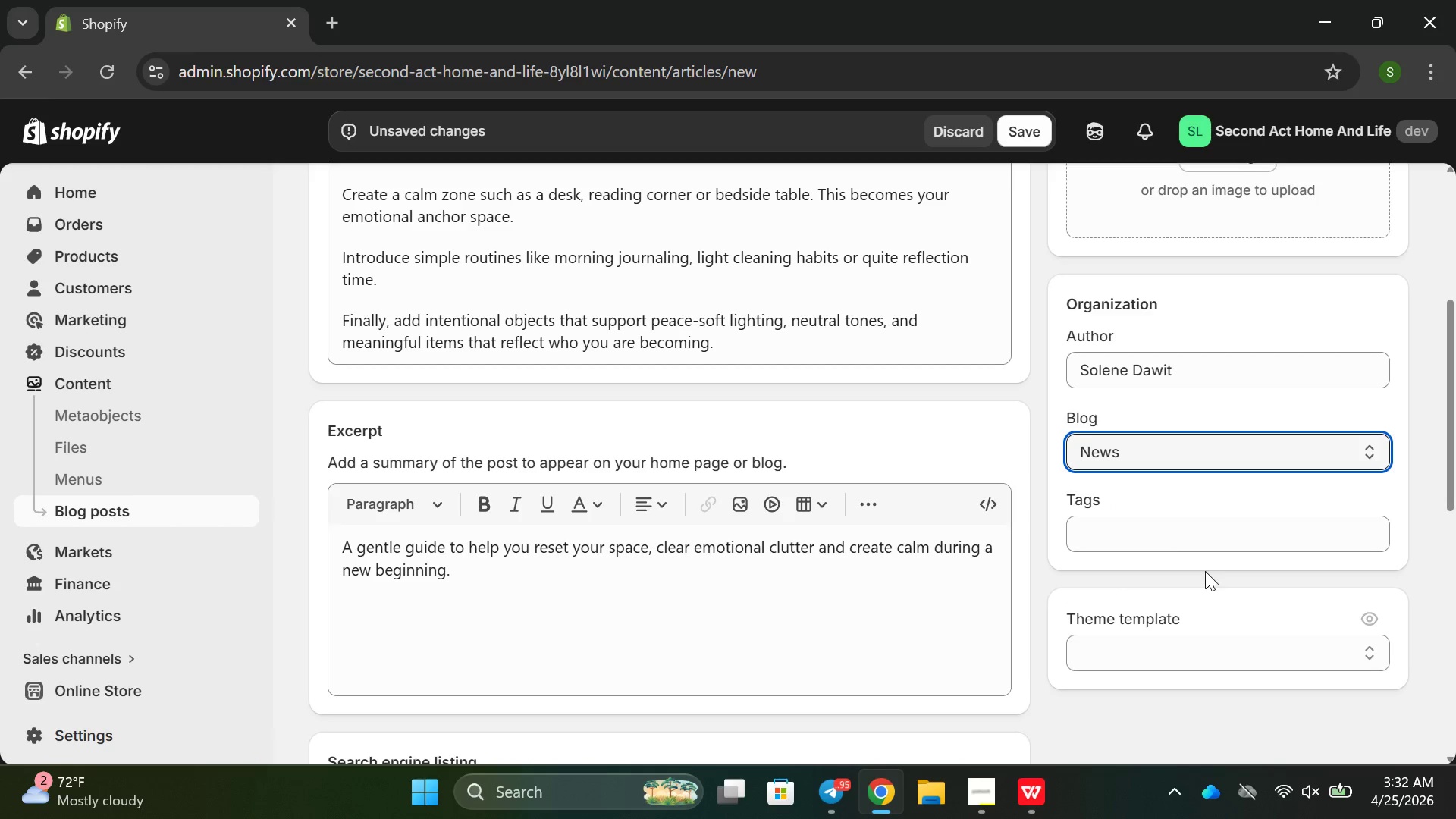 
left_click([1166, 535])
 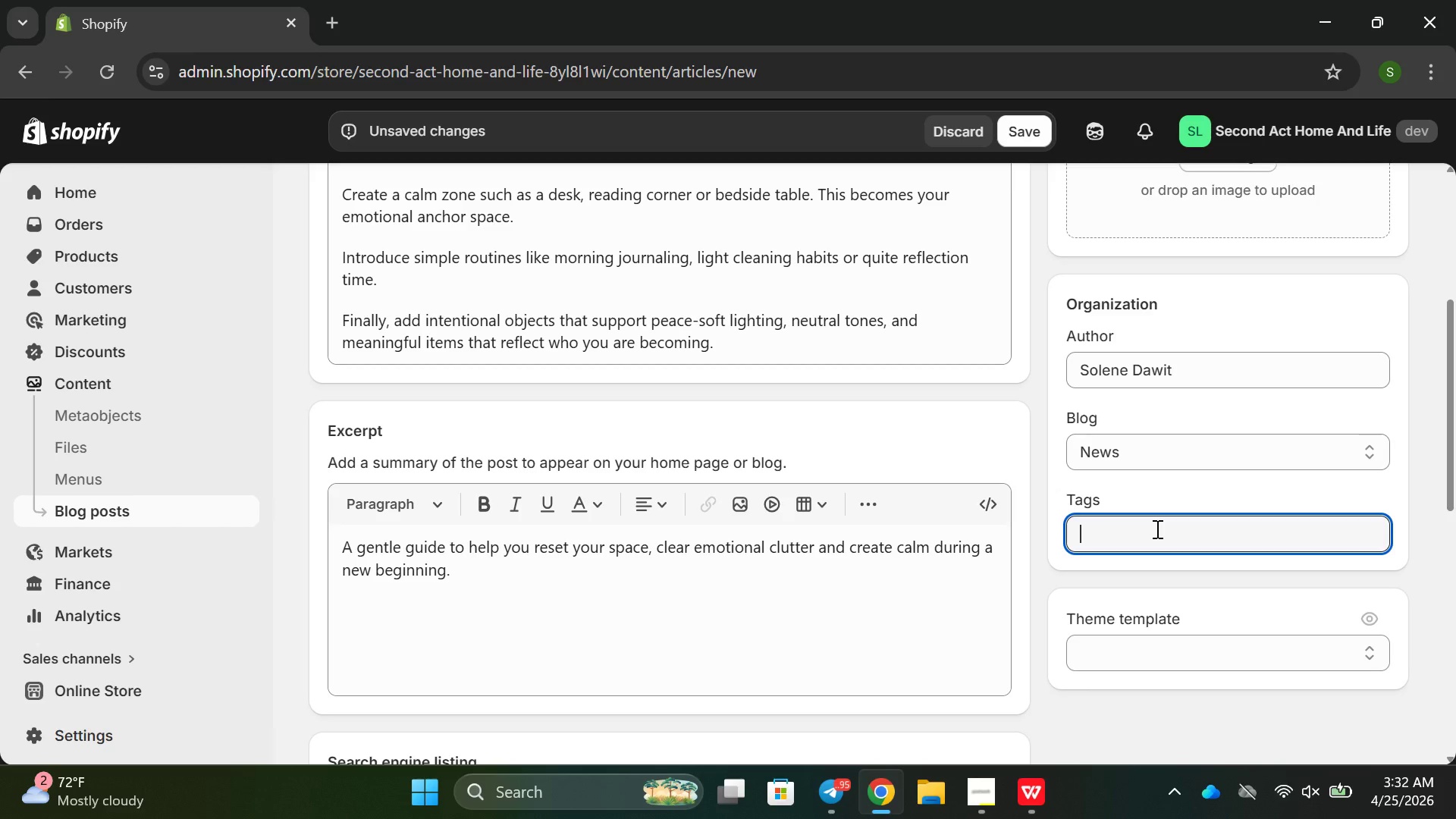 
type(life transito)
key(Backspace)
type(ion, home reset, decluttering, mindful licin)
key(Backspace)
key(Backspace)
type(ving)
key(Backspace)
key(Backspace)
key(Backspace)
key(Backspace)
key(Backspace)
type(ving, fresh start)
 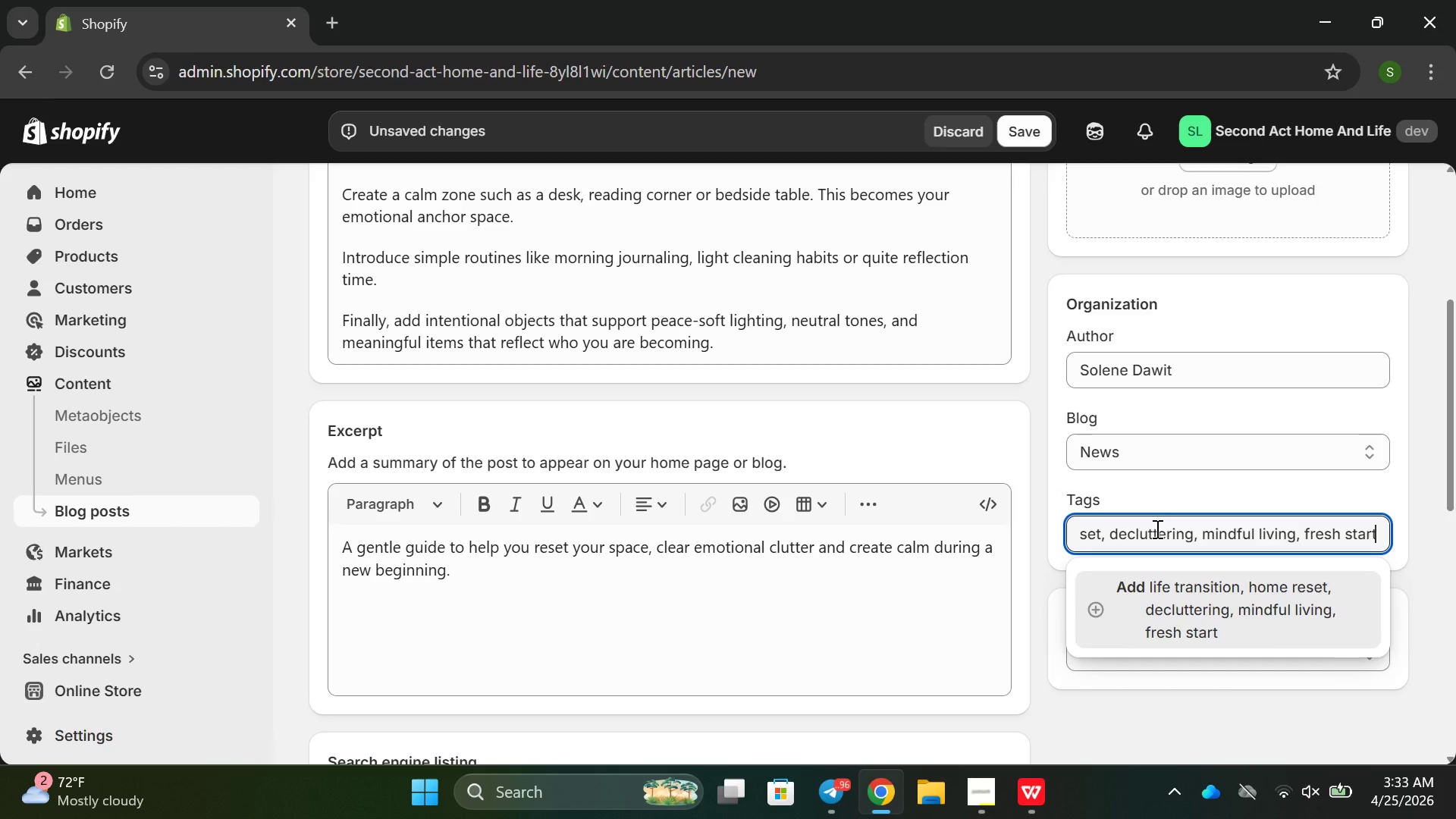 
key(Enter)
 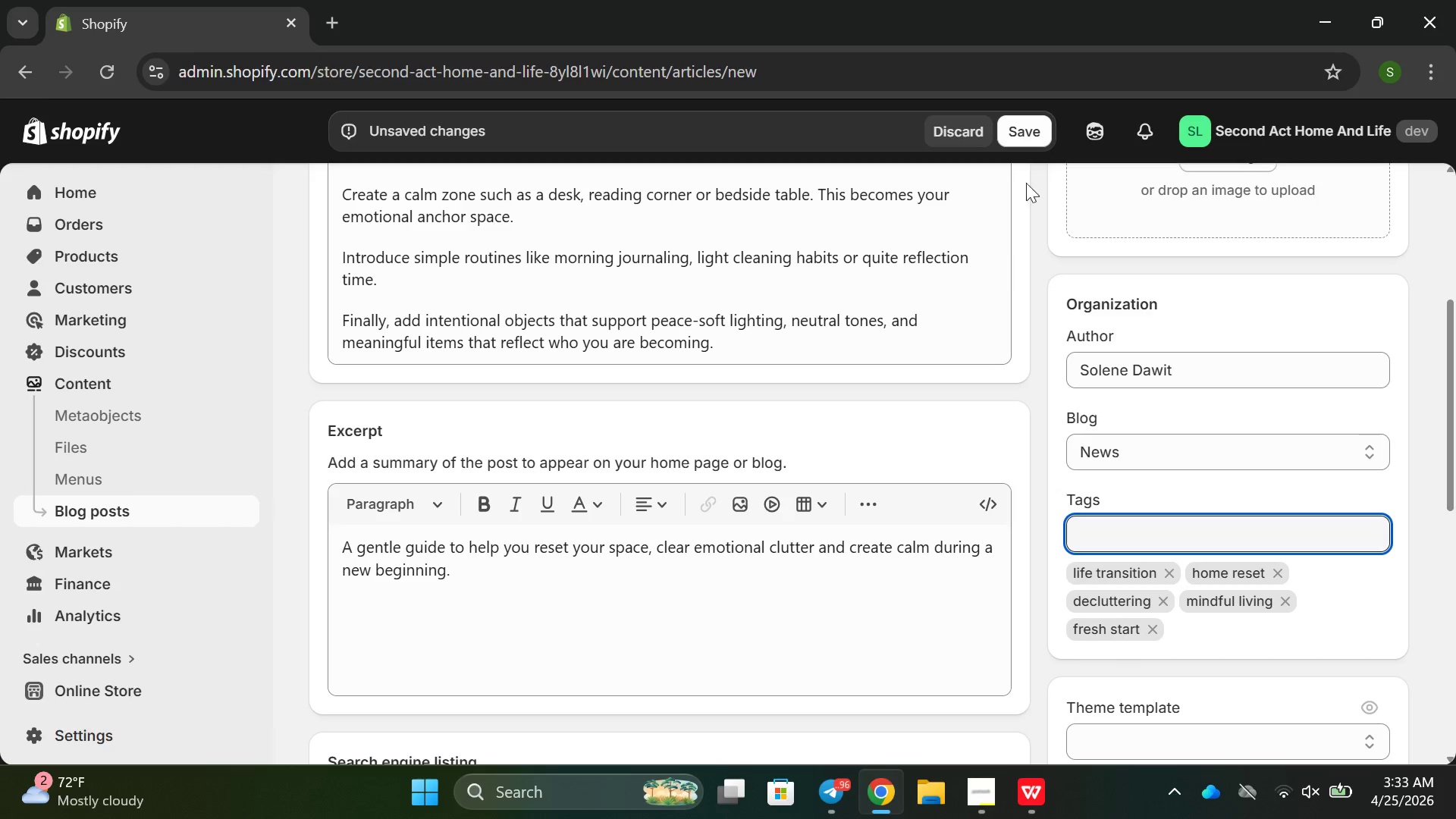 
left_click([1033, 123])